 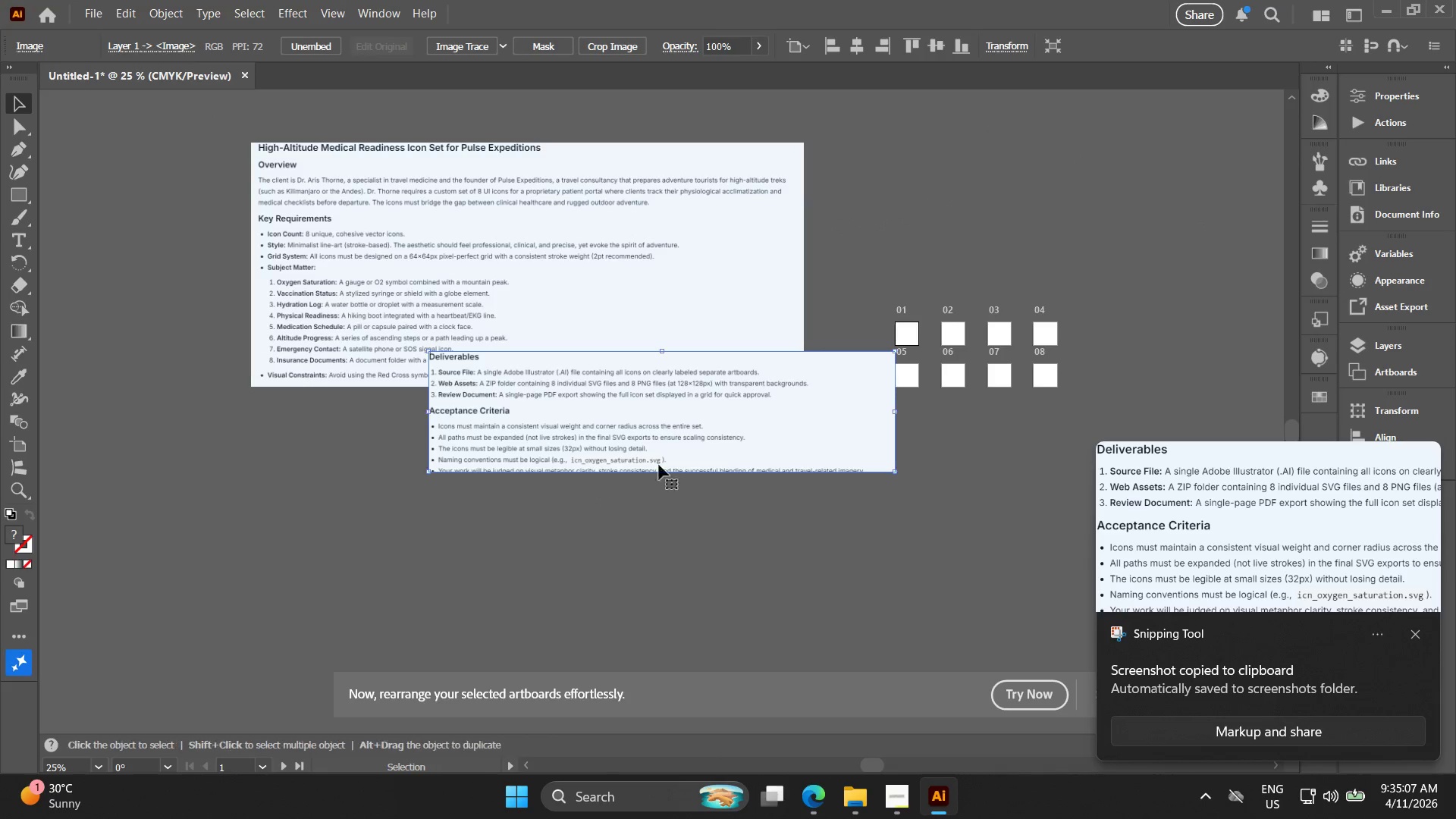 
left_click_drag(start_coordinate=[649, 427], to_coordinate=[467, 450])
 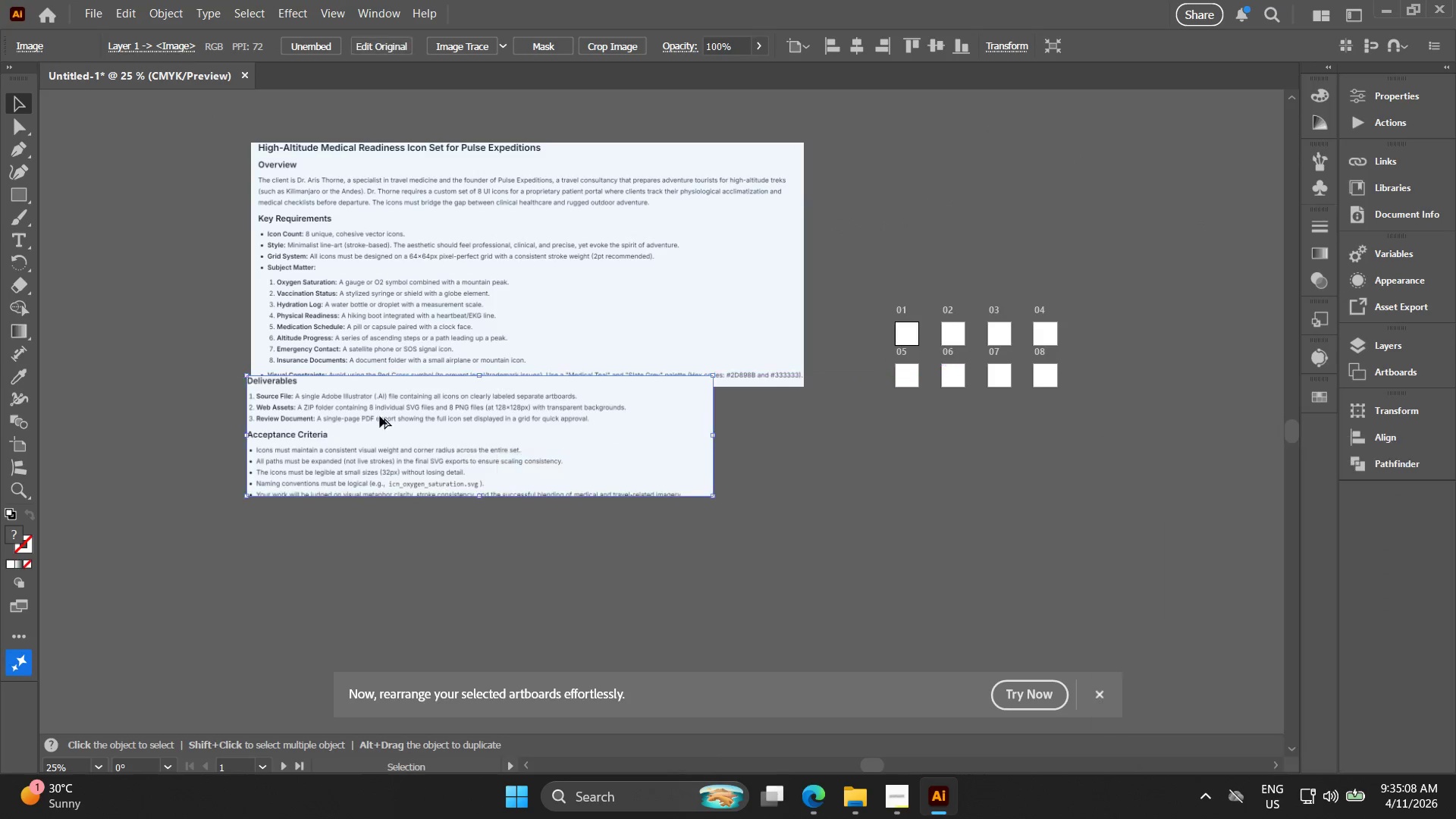 
key(Alt+AltLeft)
 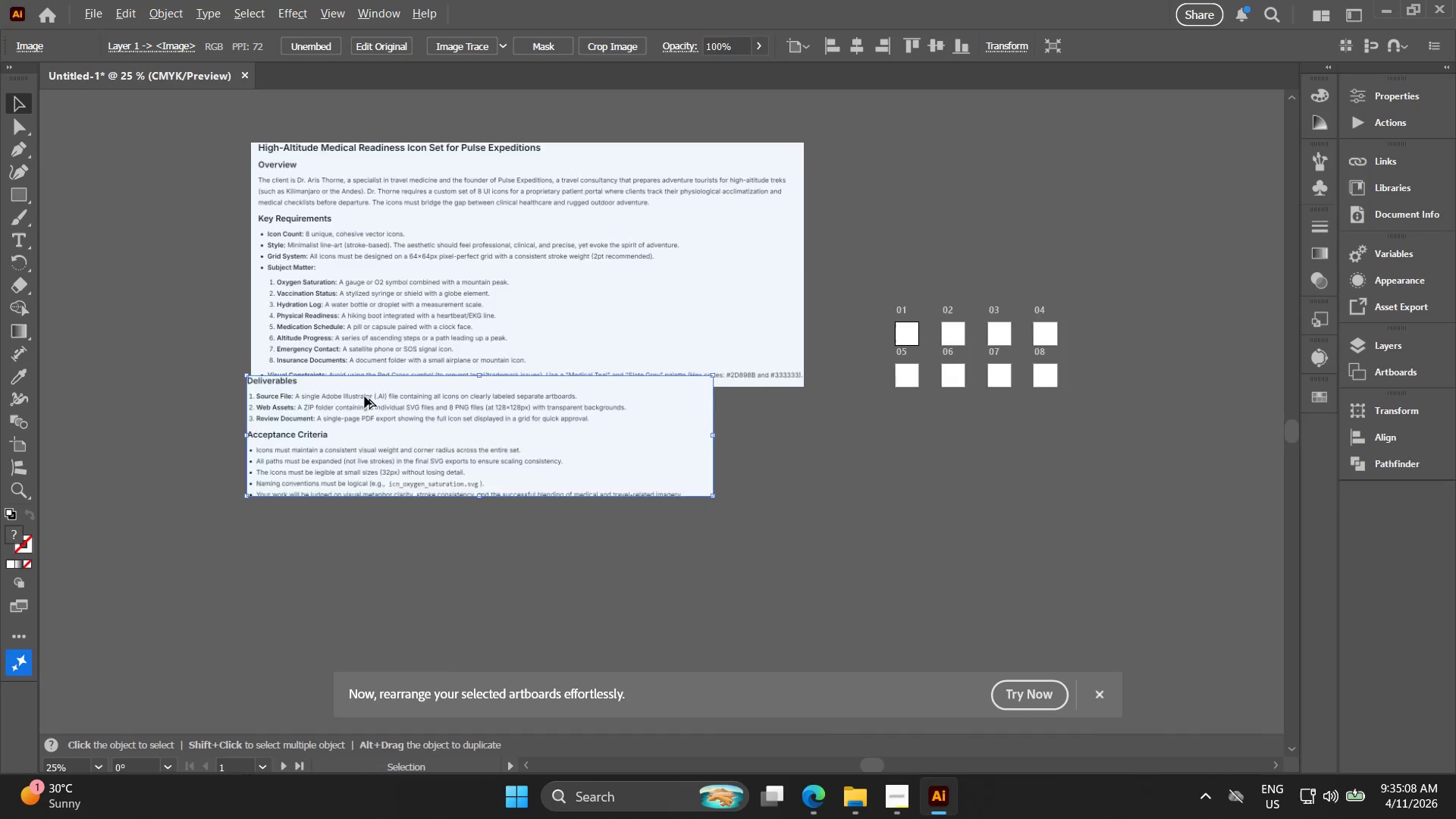 
hold_key(key=Space, duration=0.36)
 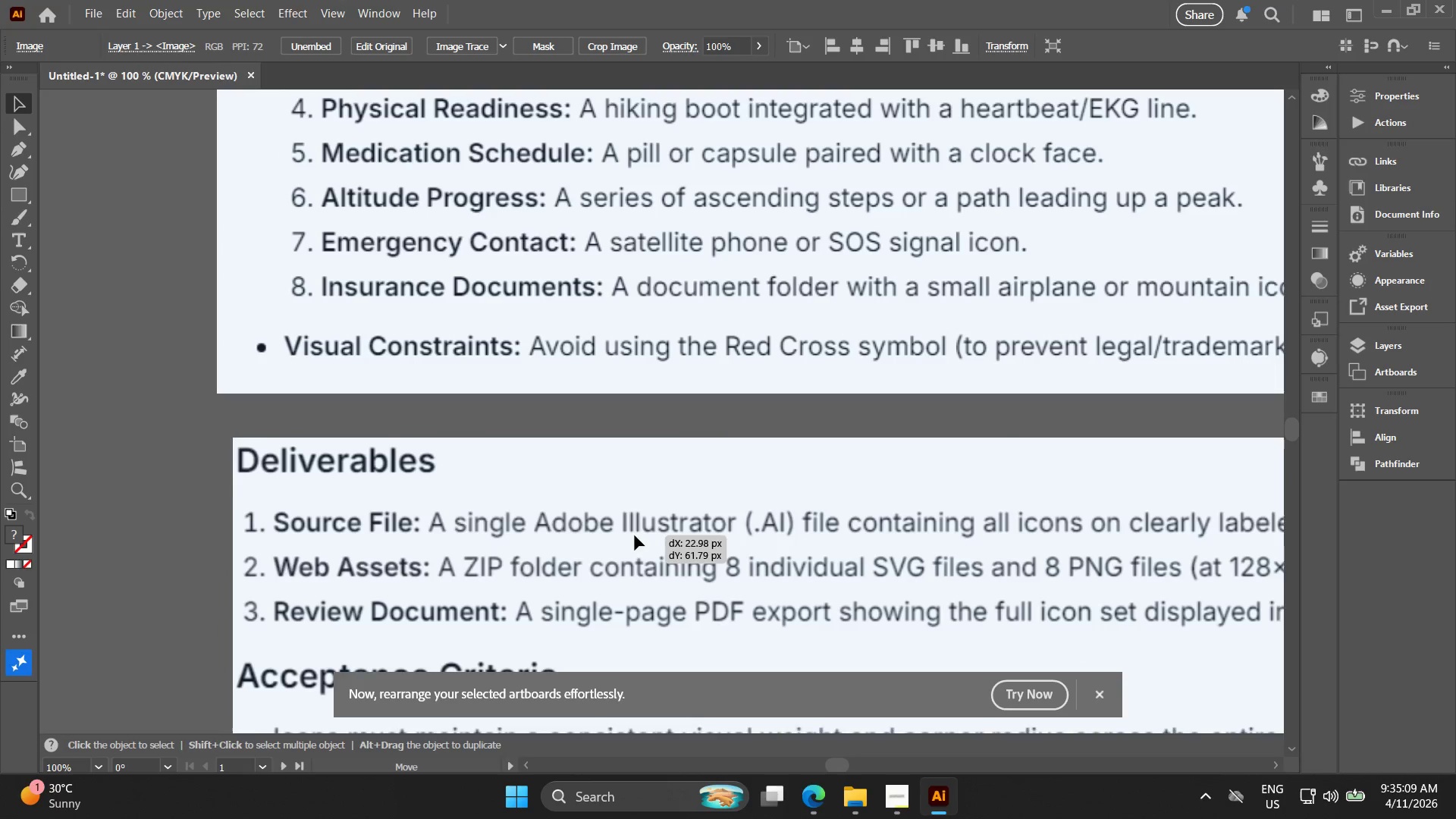 
left_click_drag(start_coordinate=[403, 409], to_coordinate=[707, 439])
 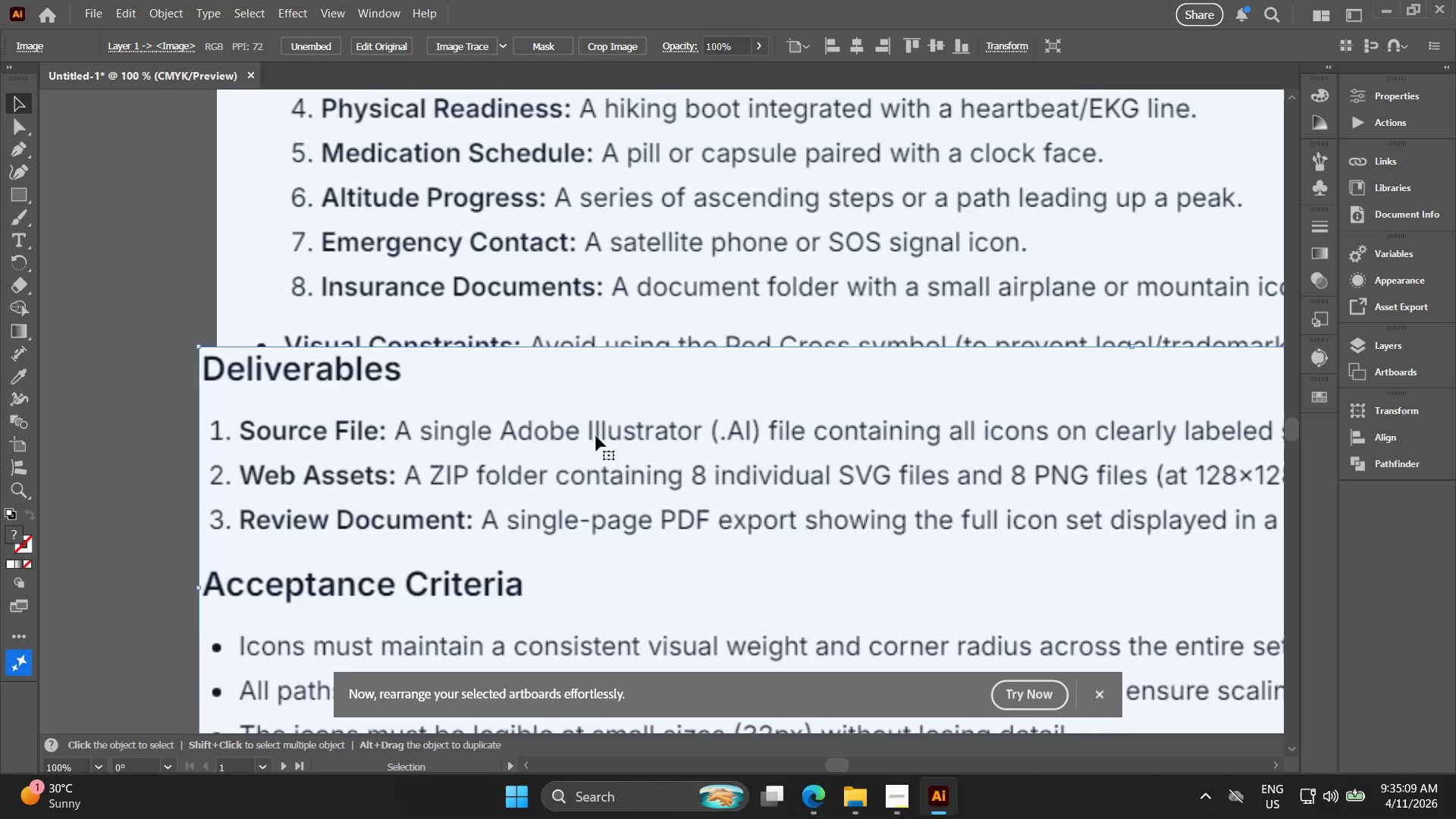 
scroll: coordinate [363, 394], scroll_direction: up, amount: 4.0
 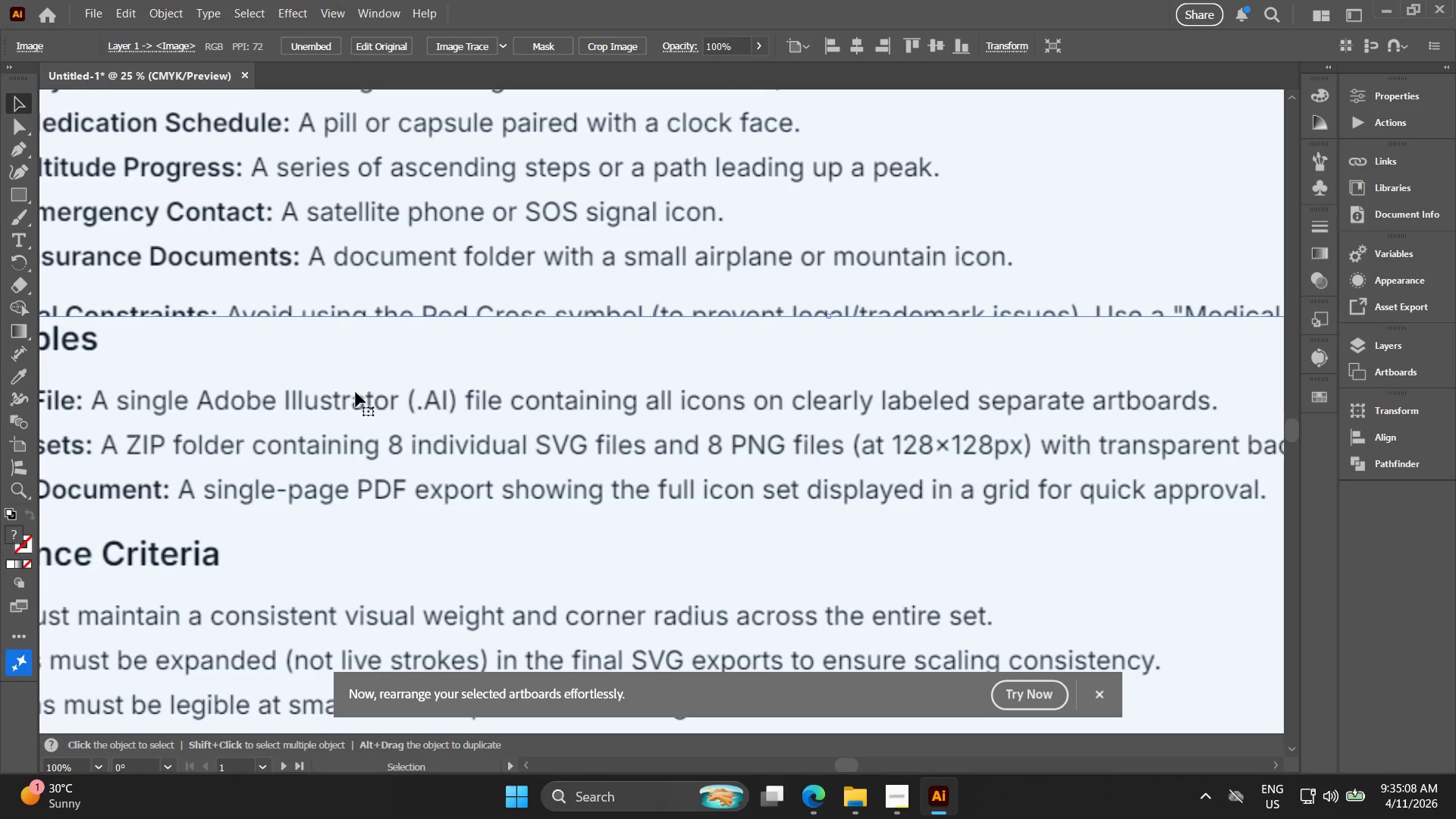 
left_click_drag(start_coordinate=[601, 444], to_coordinate=[618, 486])
 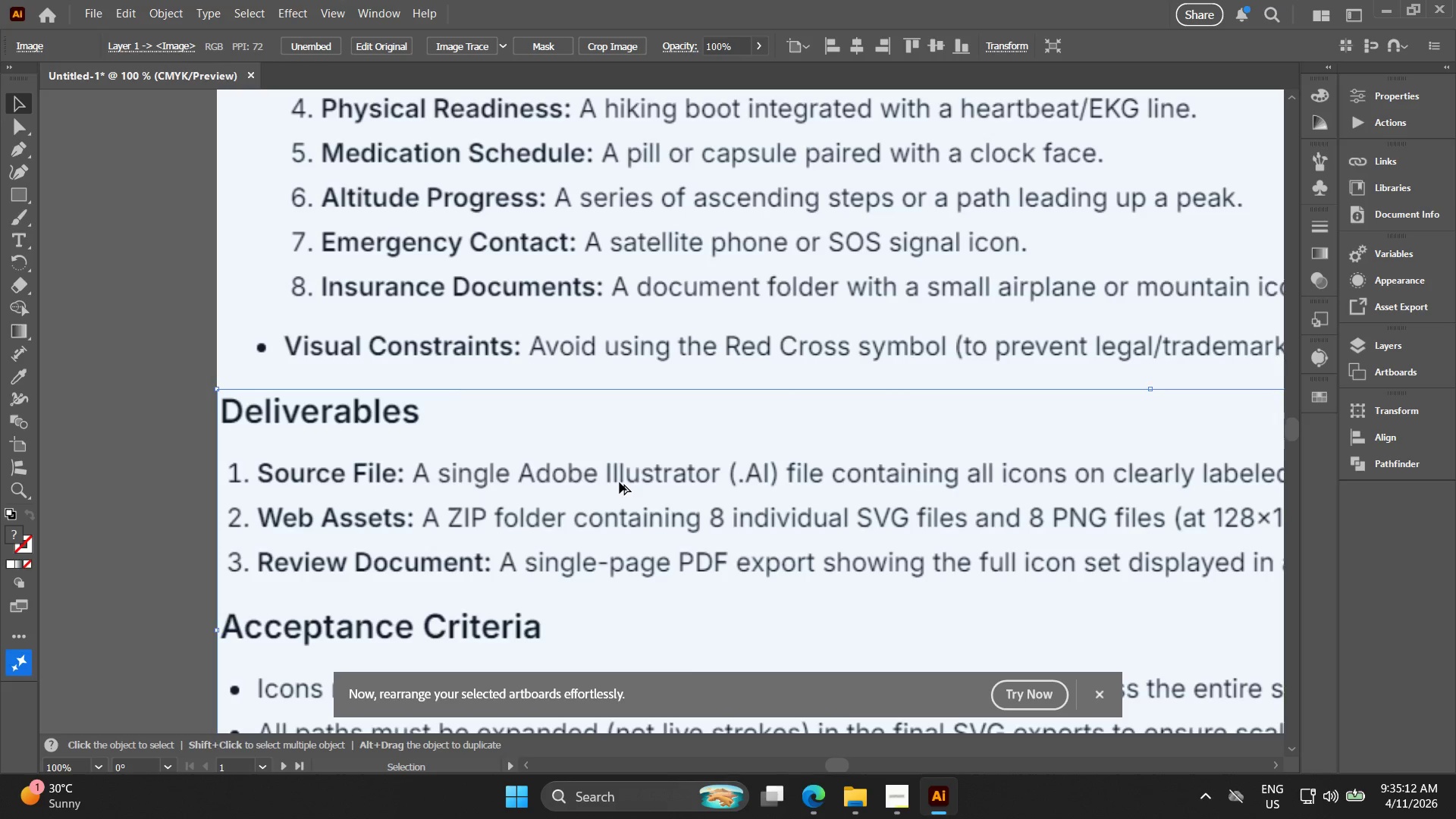 
key(Alt+AltLeft)
 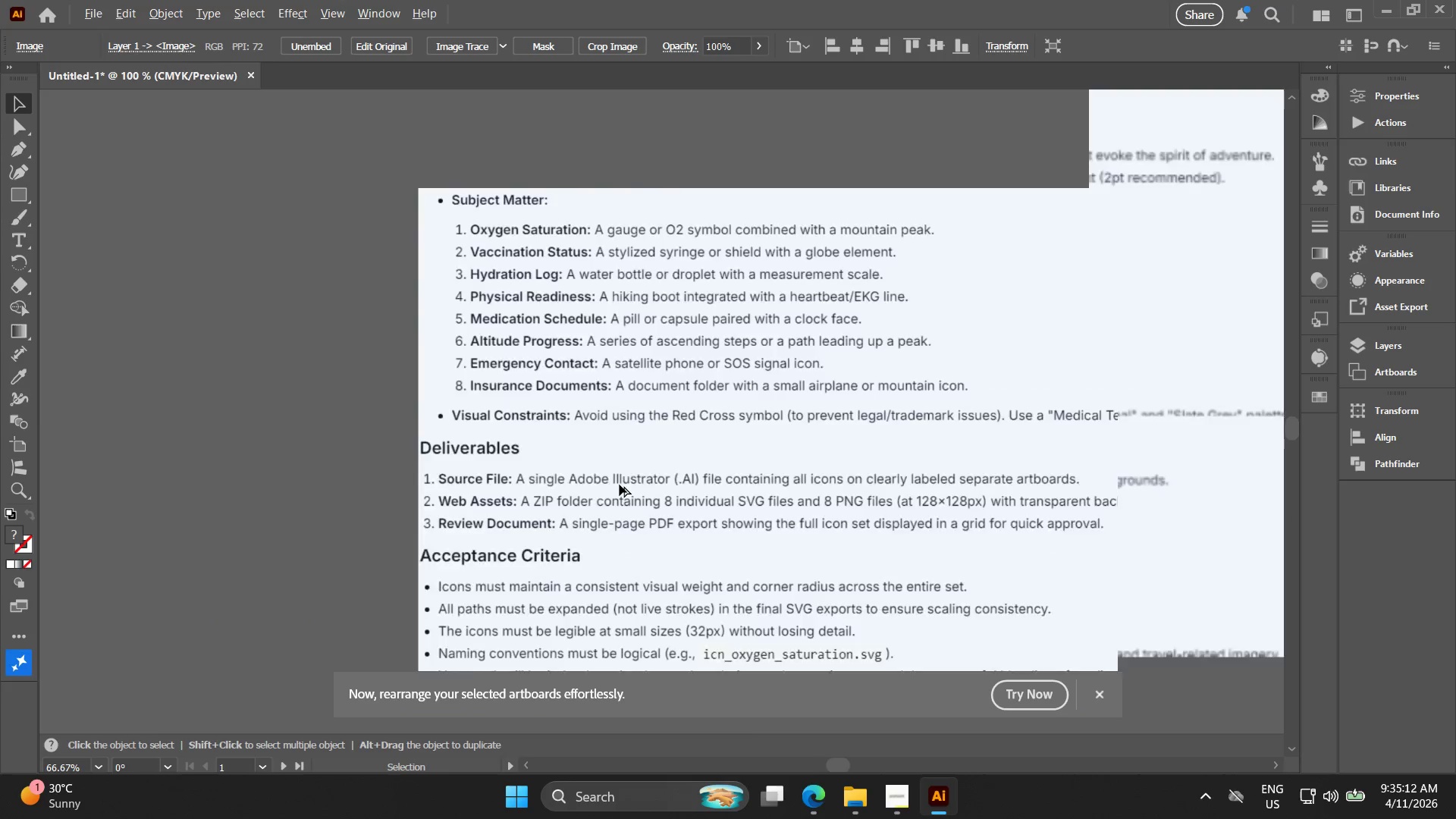 
hold_key(key=Space, duration=0.36)
 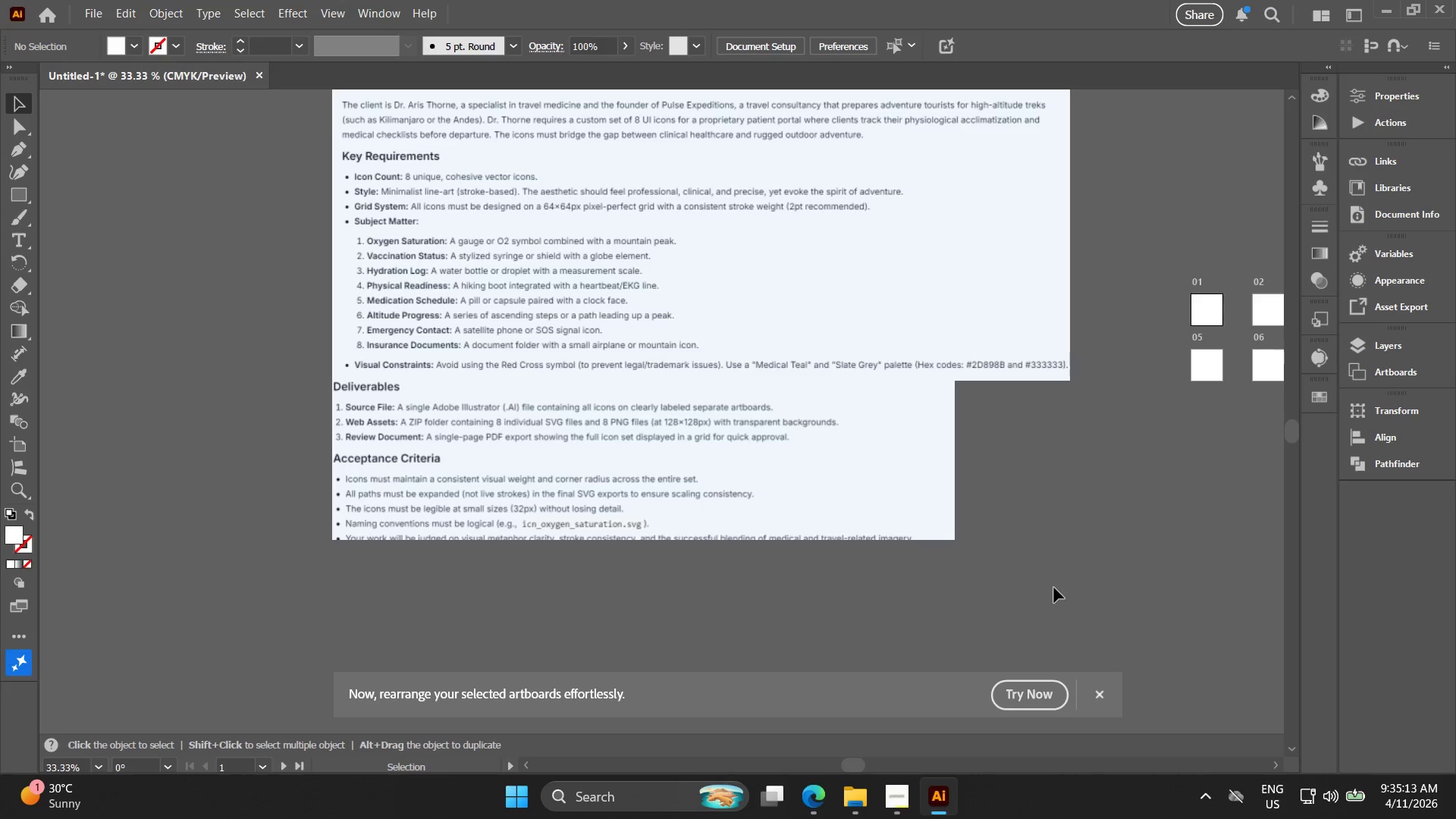 
left_click_drag(start_coordinate=[625, 472], to_coordinate=[471, 399])
 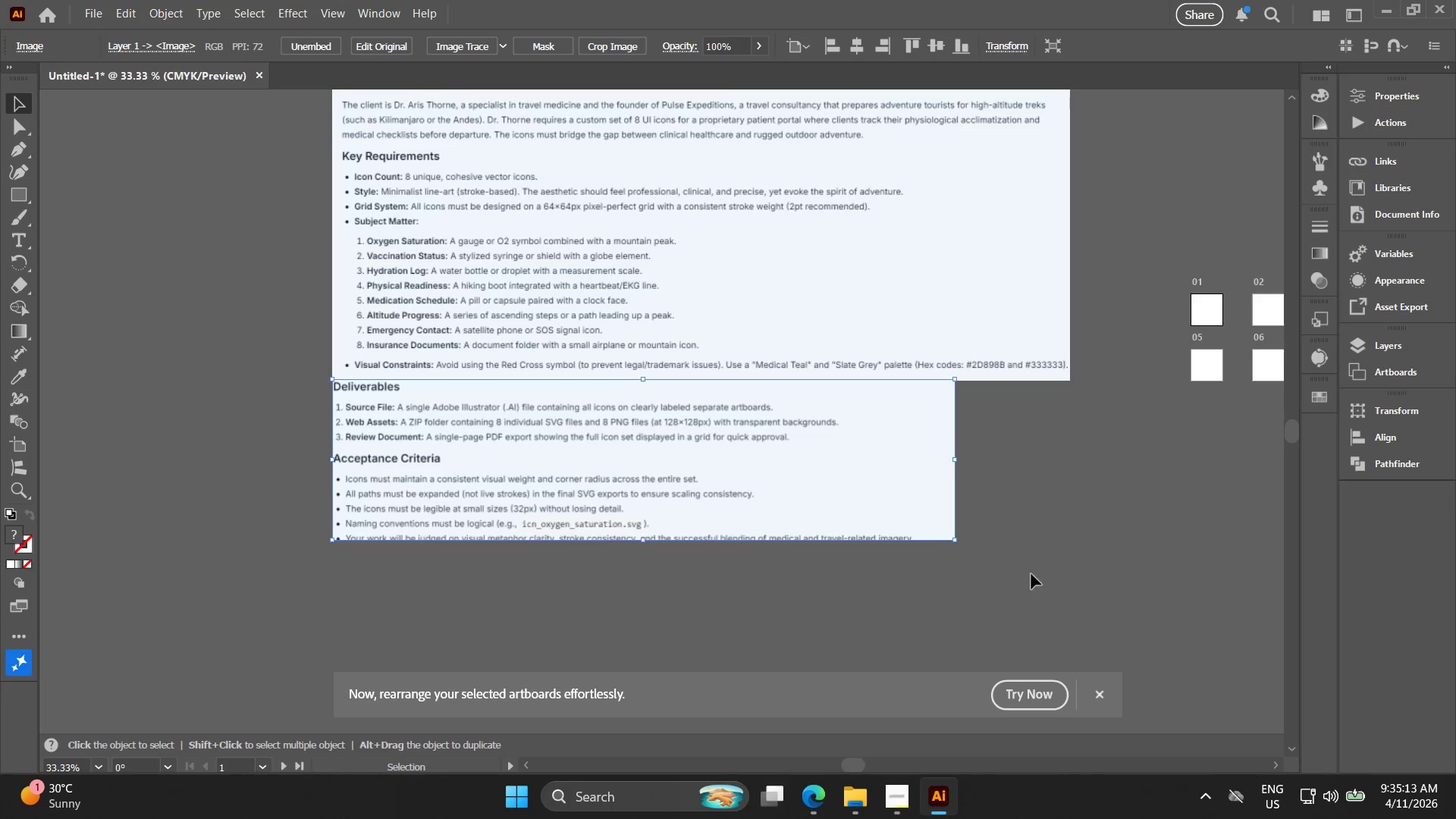 
scroll: coordinate [620, 485], scroll_direction: down, amount: 3.0
 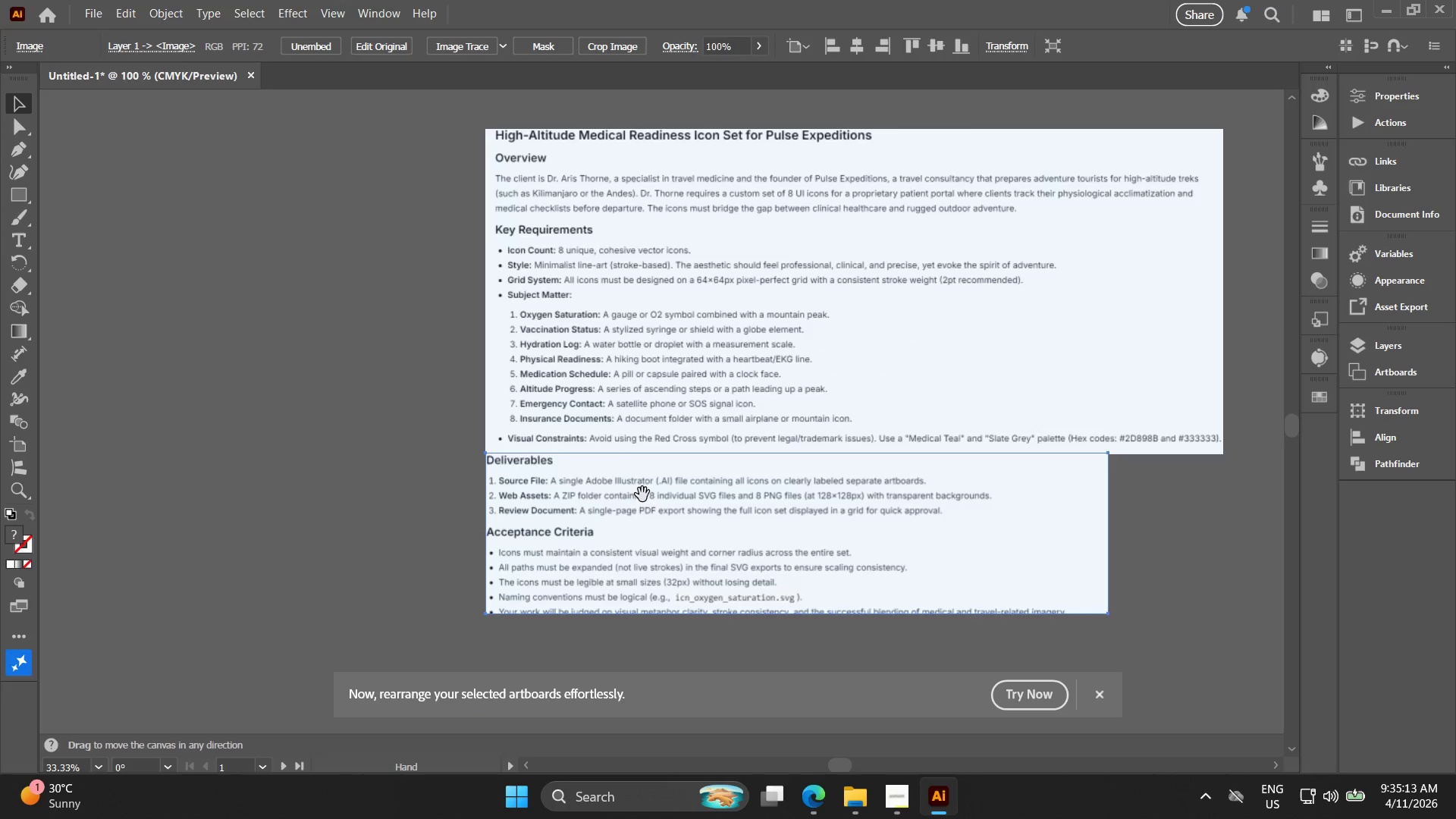 
left_click([1054, 588])
 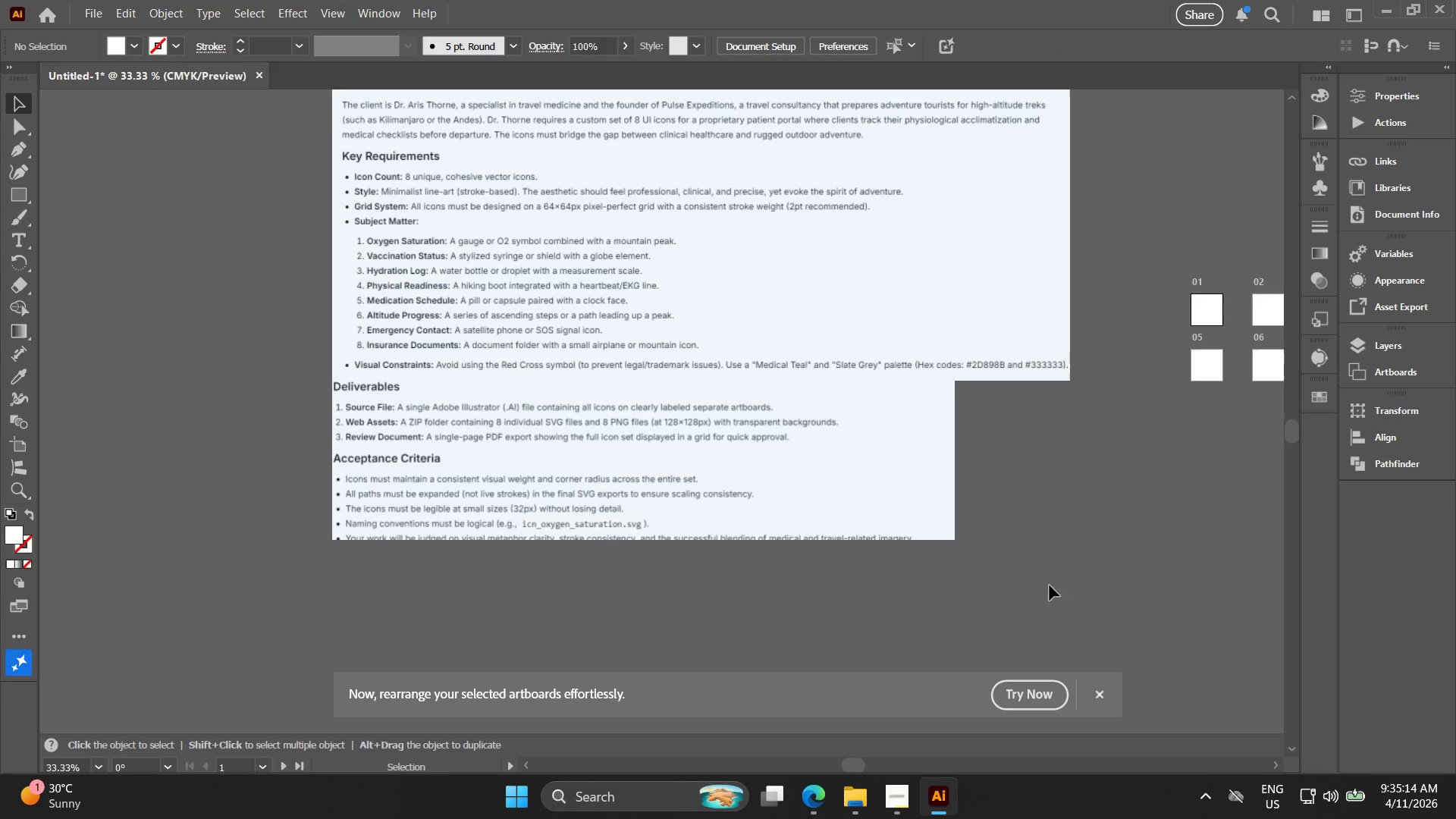 
hold_key(key=Space, duration=0.58)
 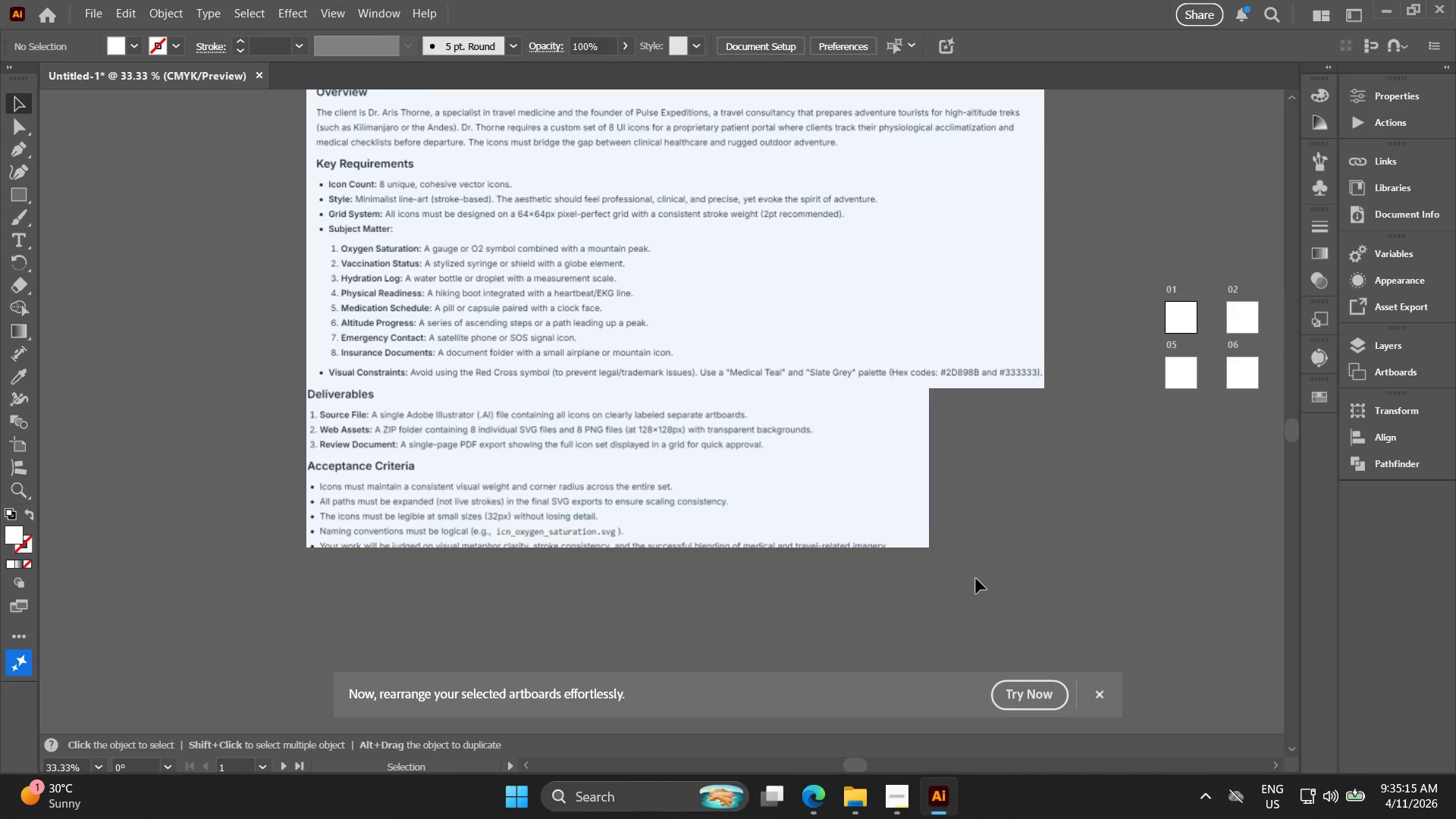 
left_click_drag(start_coordinate=[1014, 579], to_coordinate=[987, 587])
 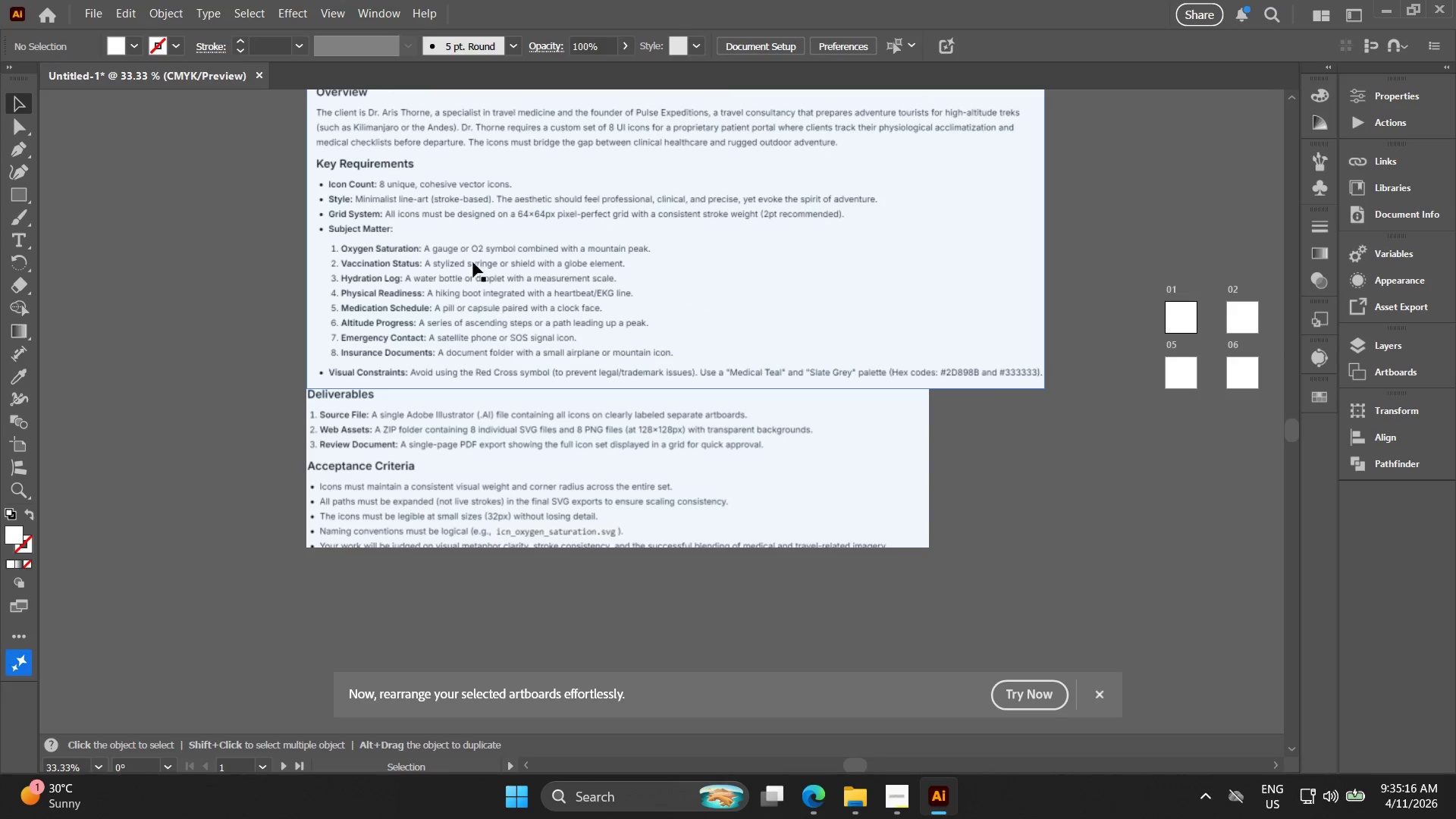 
key(Alt+AltLeft)
 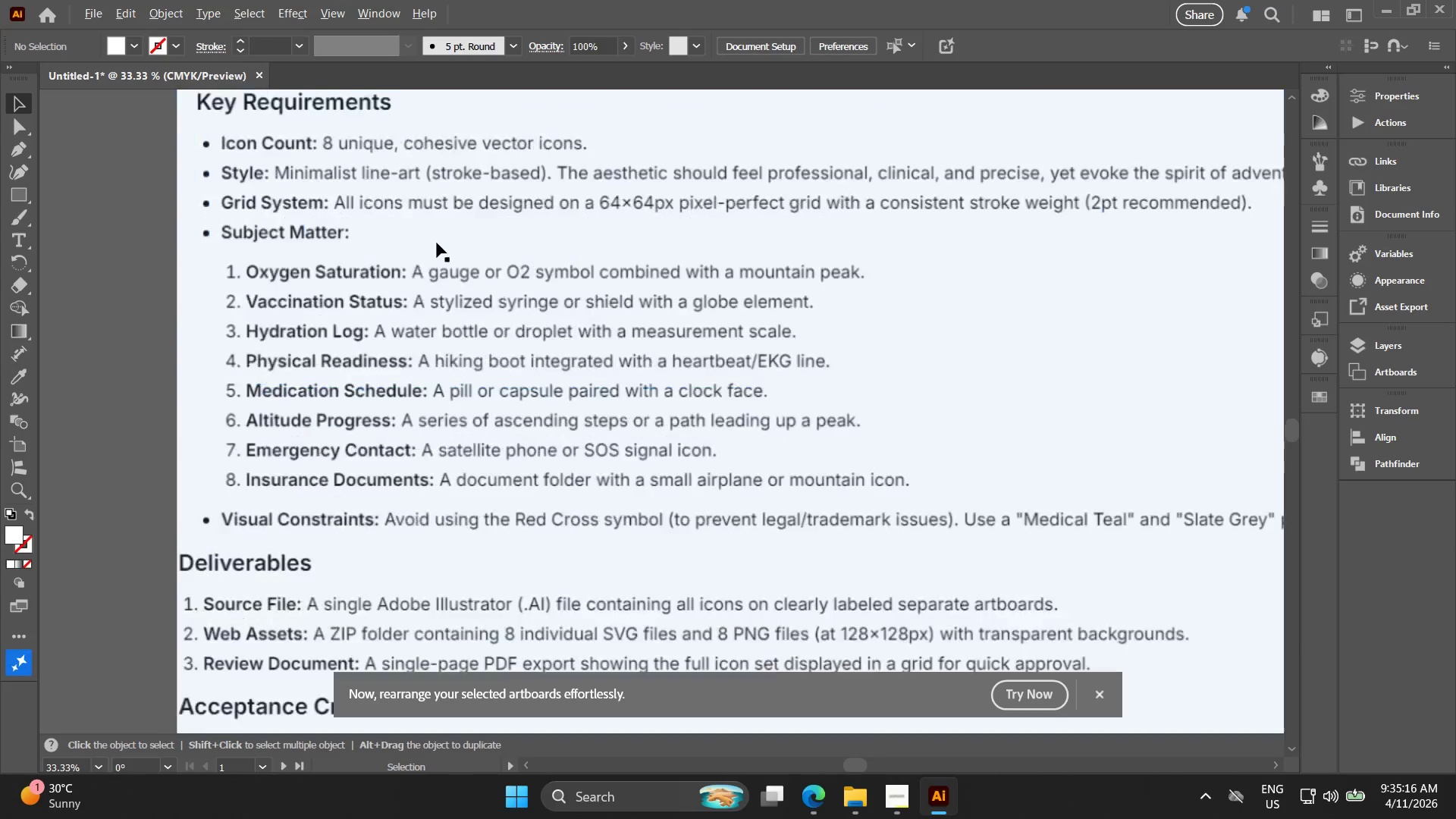 
scroll: coordinate [437, 243], scroll_direction: up, amount: 3.0
 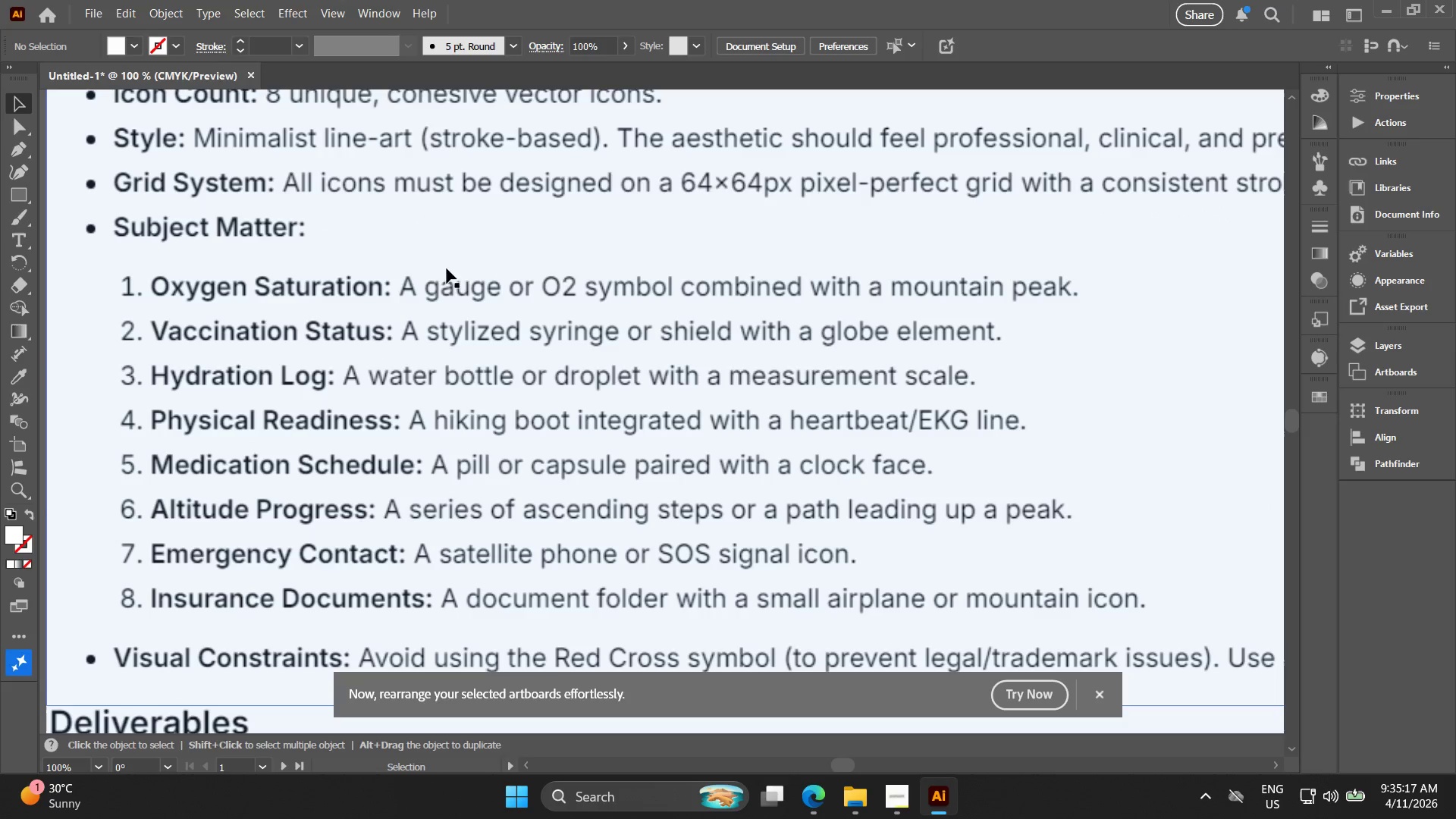 
hold_key(key=Space, duration=0.47)
 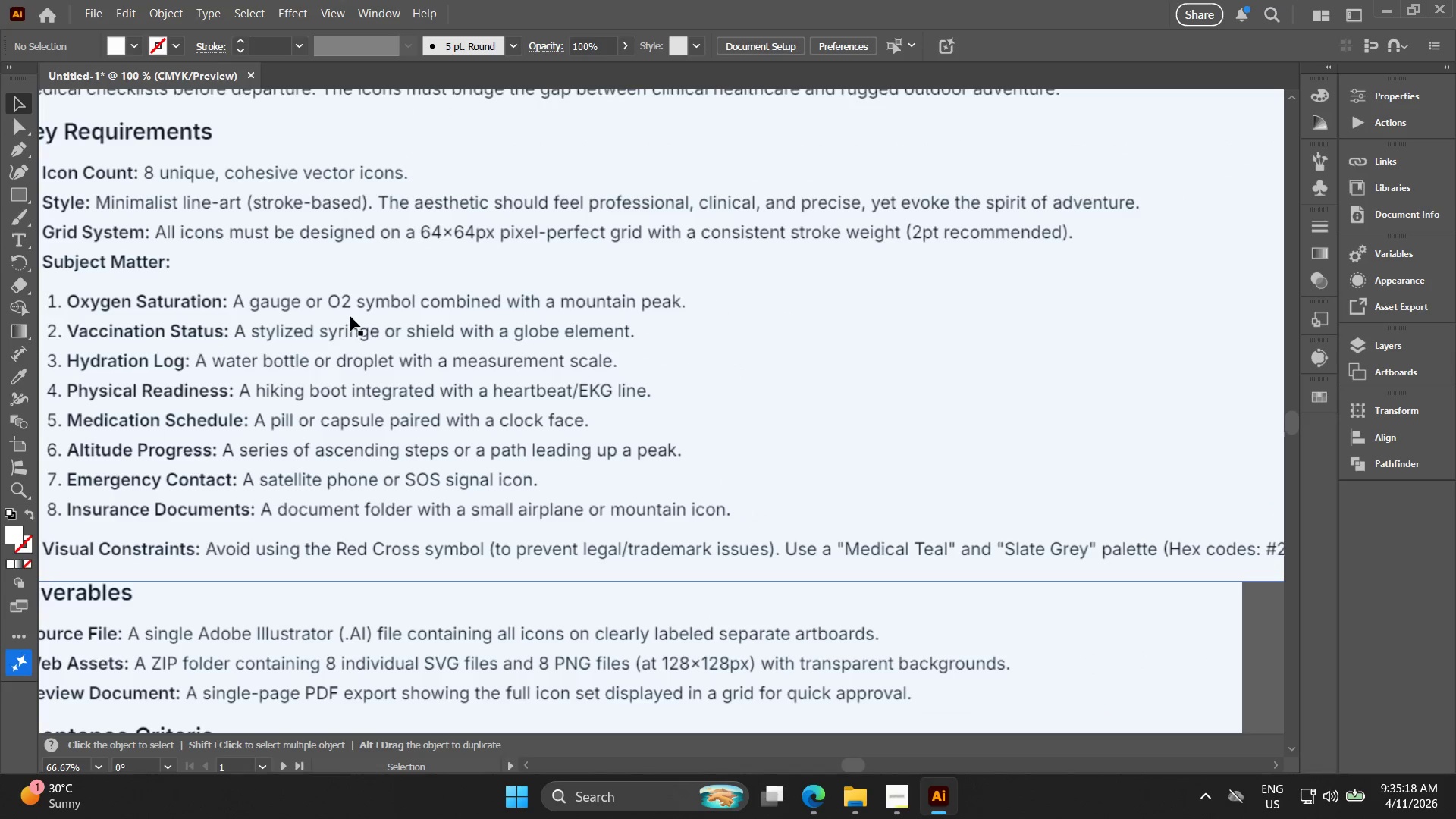 
left_click_drag(start_coordinate=[576, 303], to_coordinate=[350, 311])
 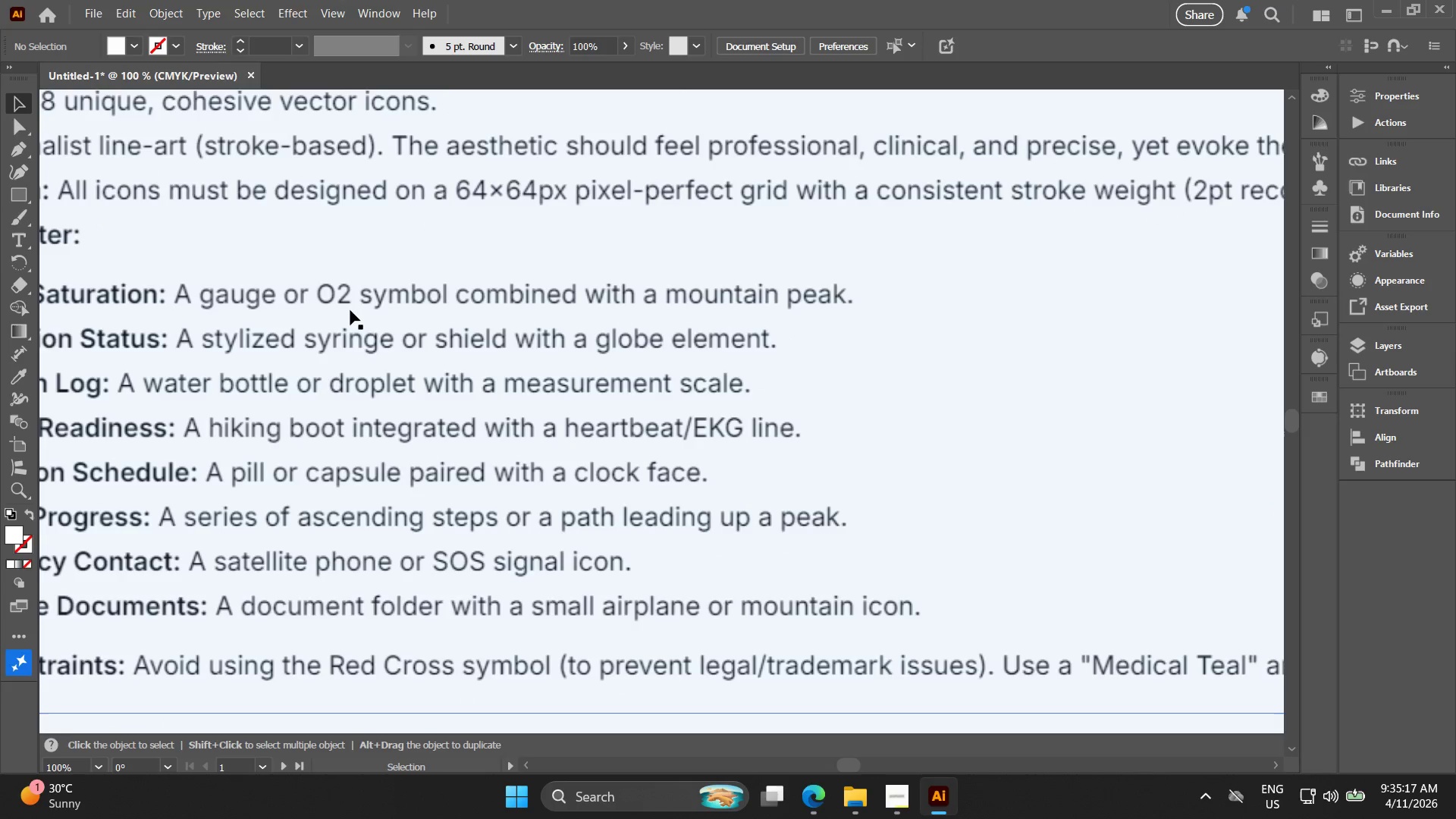 
key(Alt+AltLeft)
 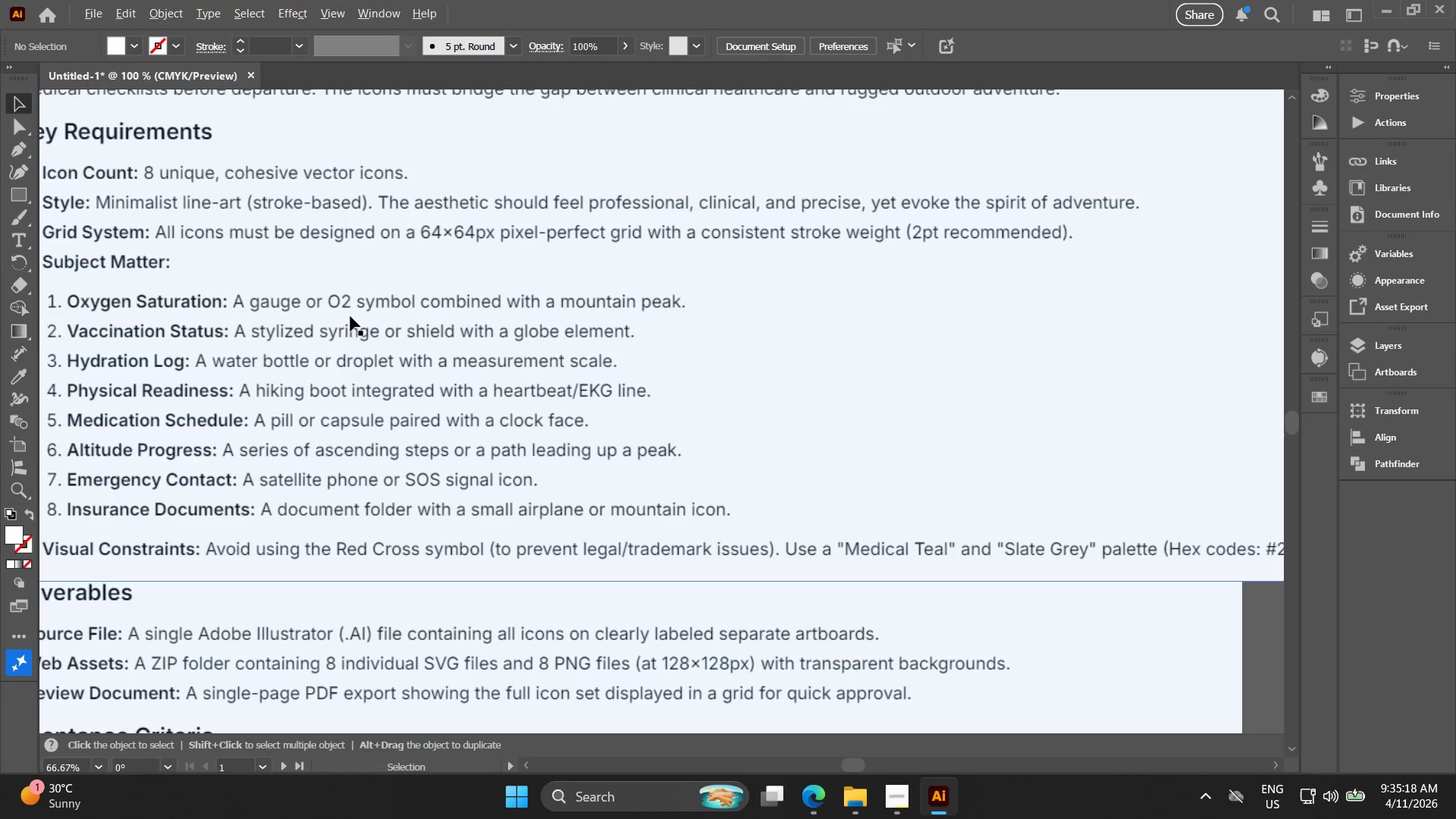 
scroll: coordinate [350, 316], scroll_direction: down, amount: 1.0
 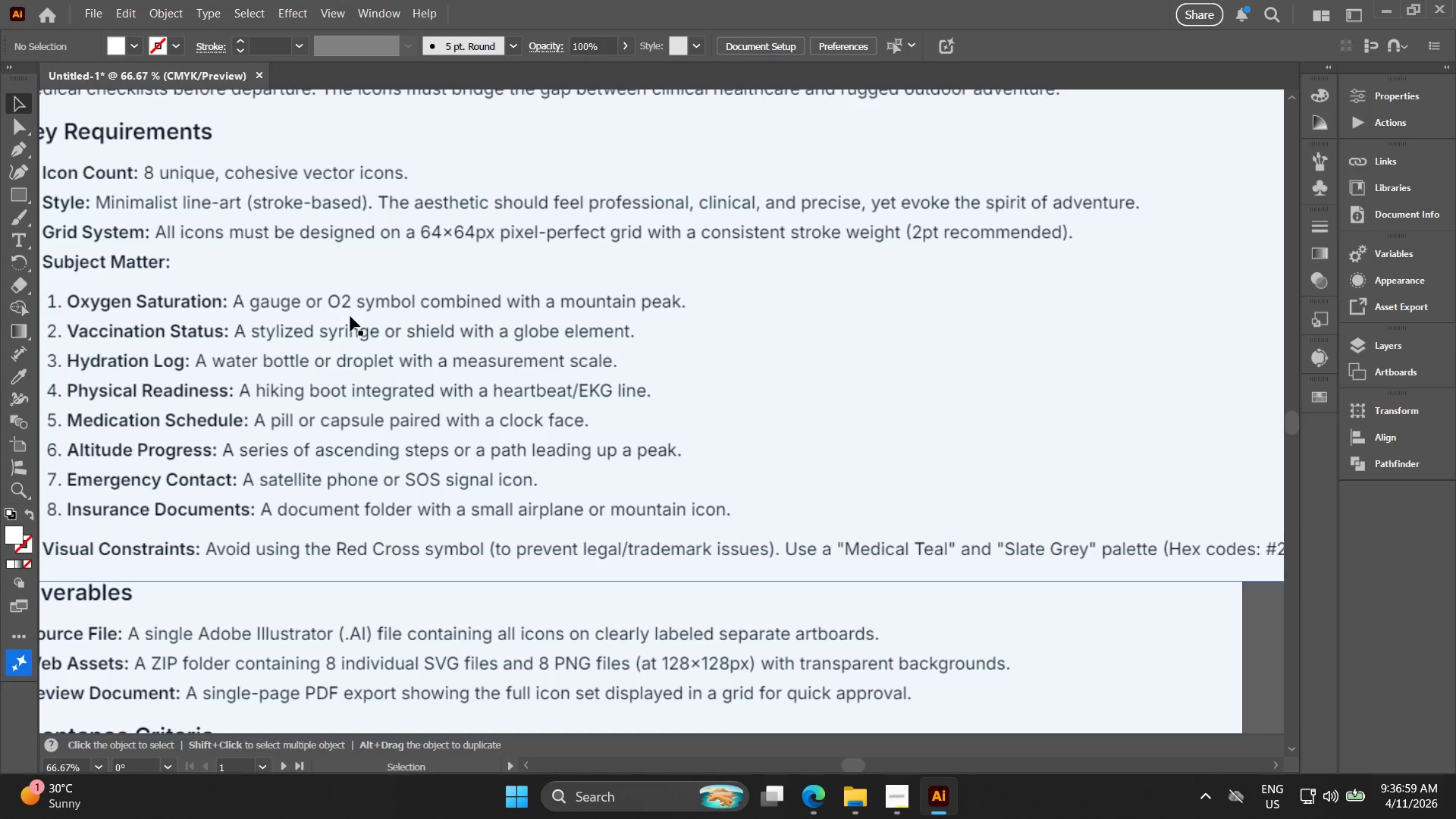 
wait(105.97)
 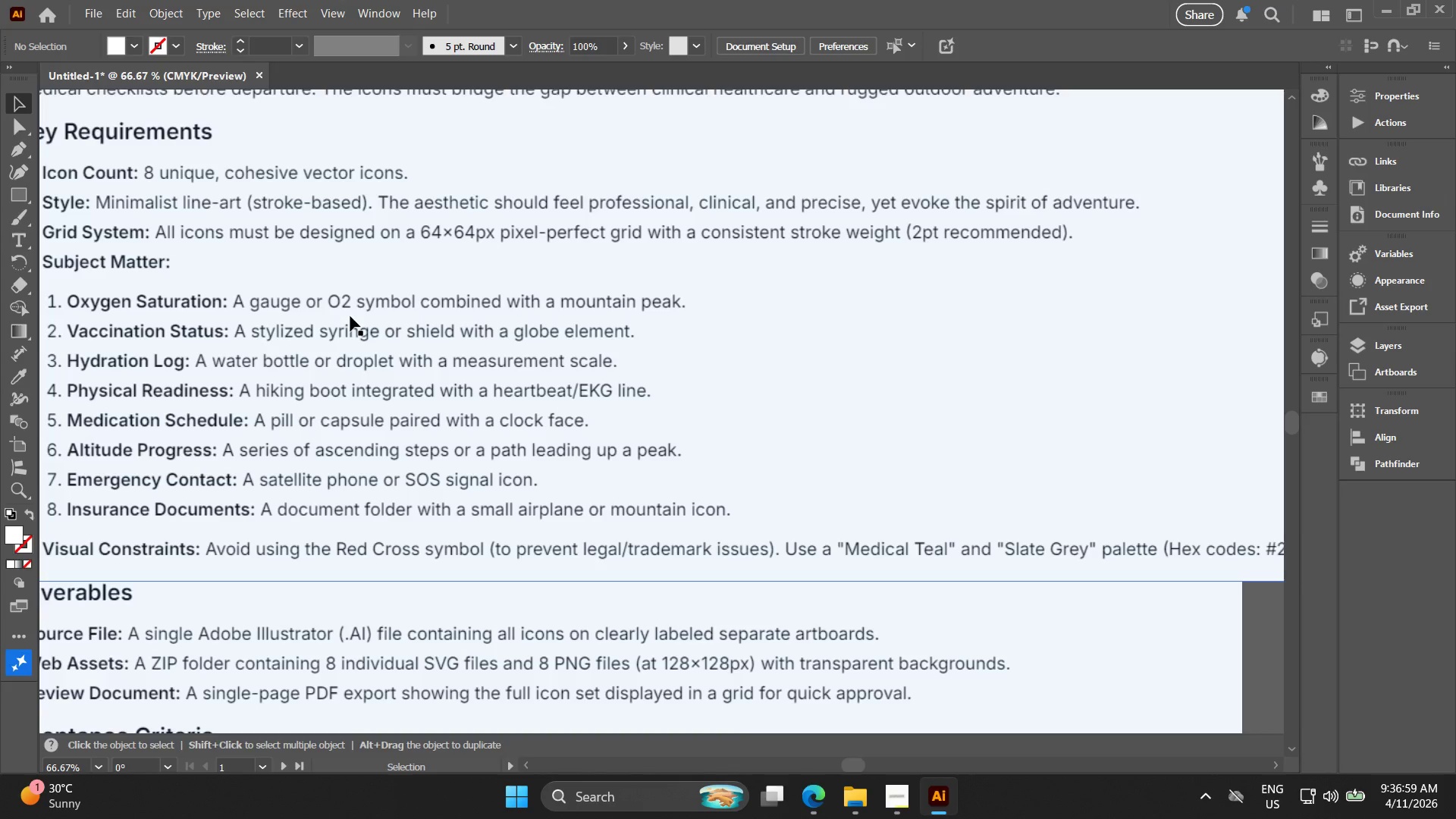 
hold_key(key=Space, duration=0.47)
 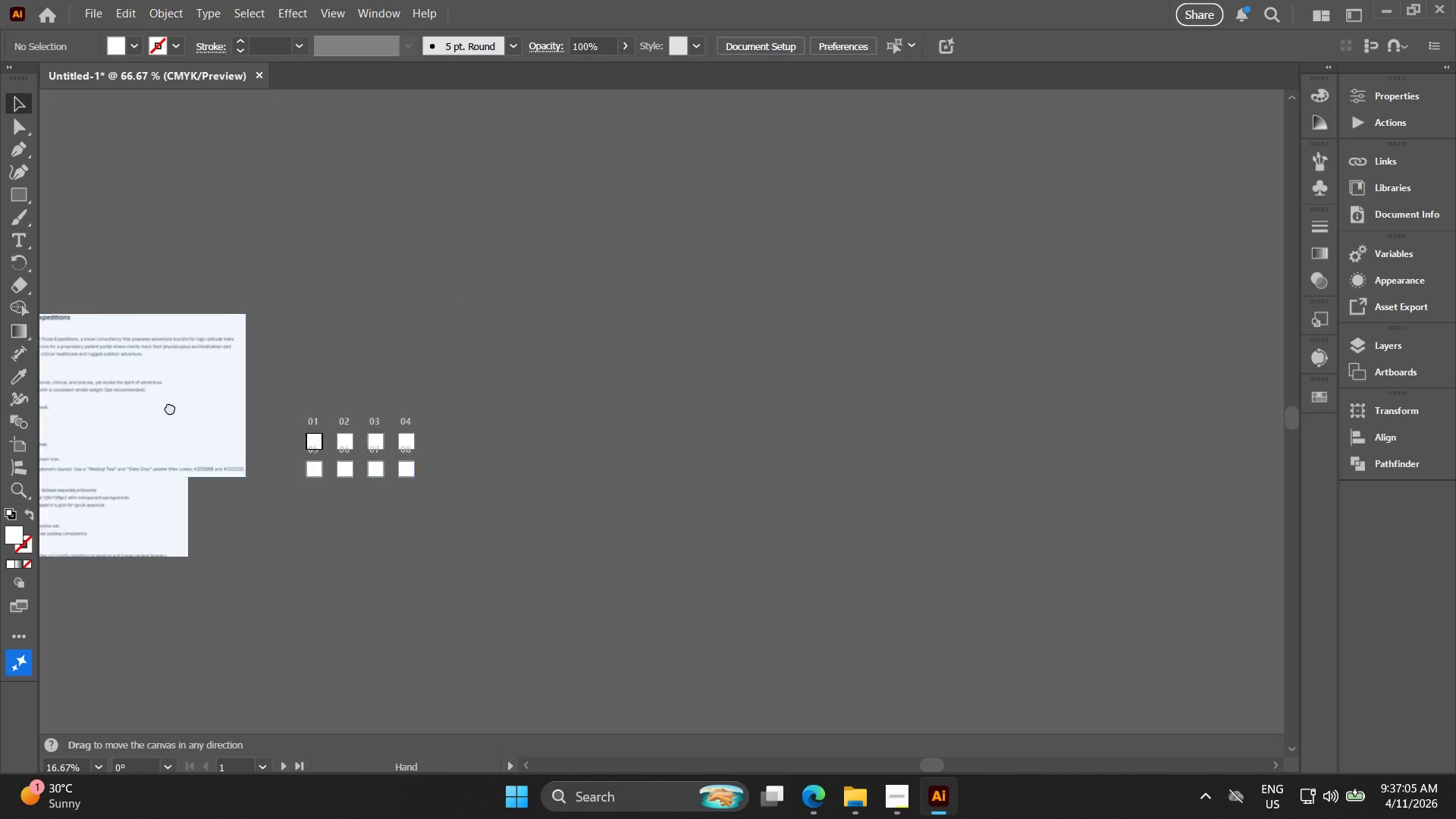 
left_click_drag(start_coordinate=[635, 410], to_coordinate=[175, 444])
 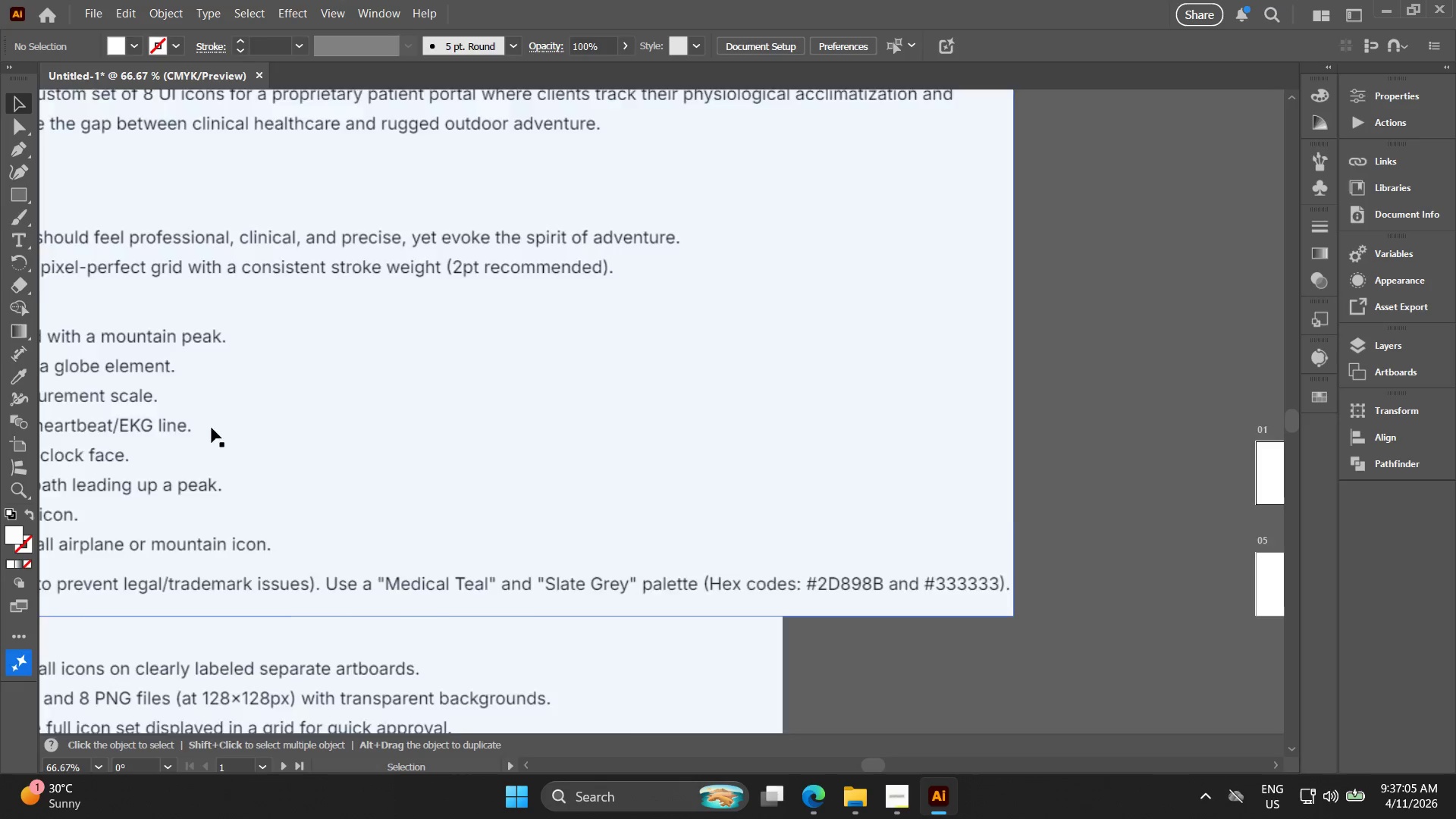 
key(Alt+AltLeft)
 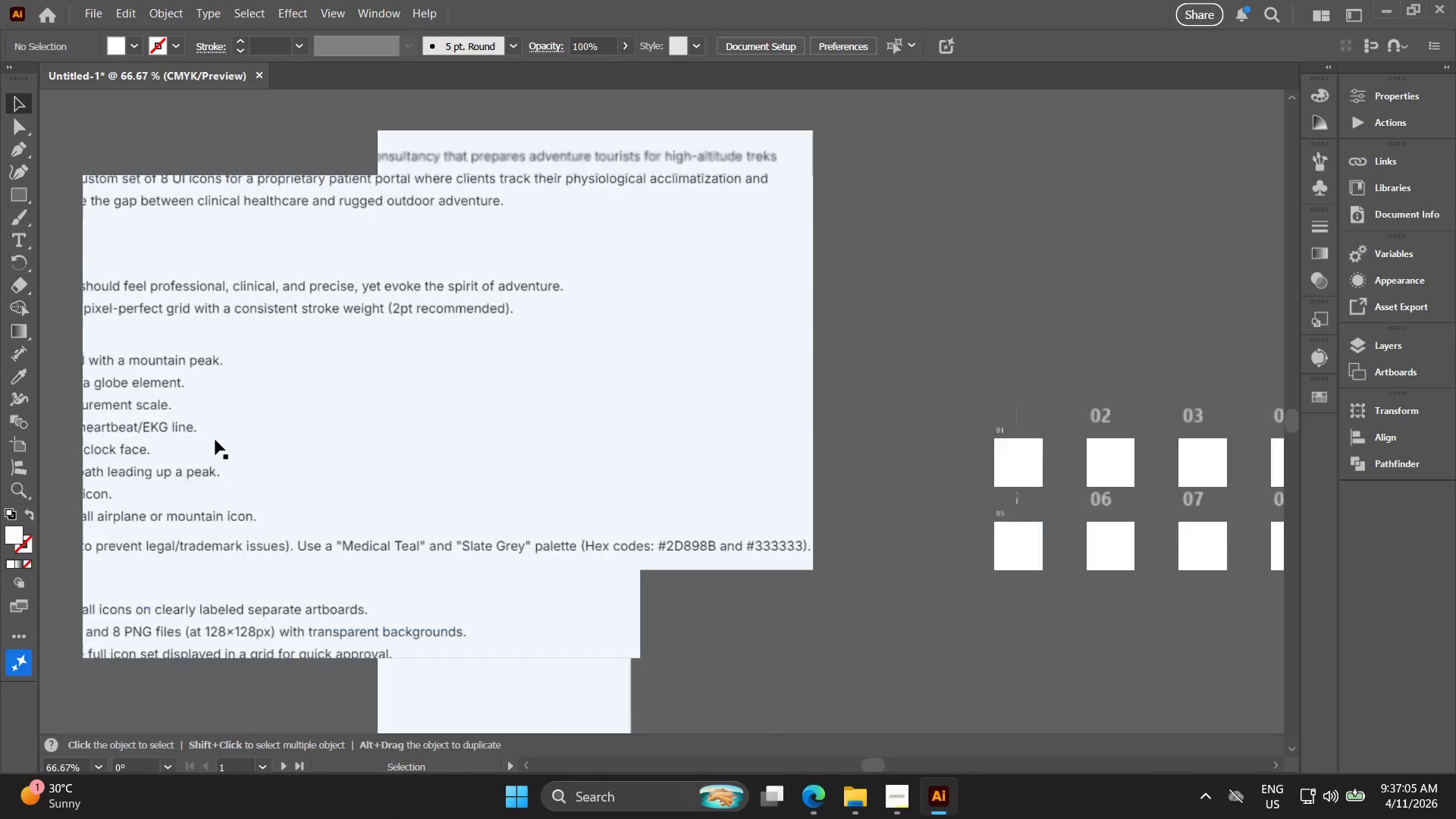 
hold_key(key=Space, duration=0.34)
 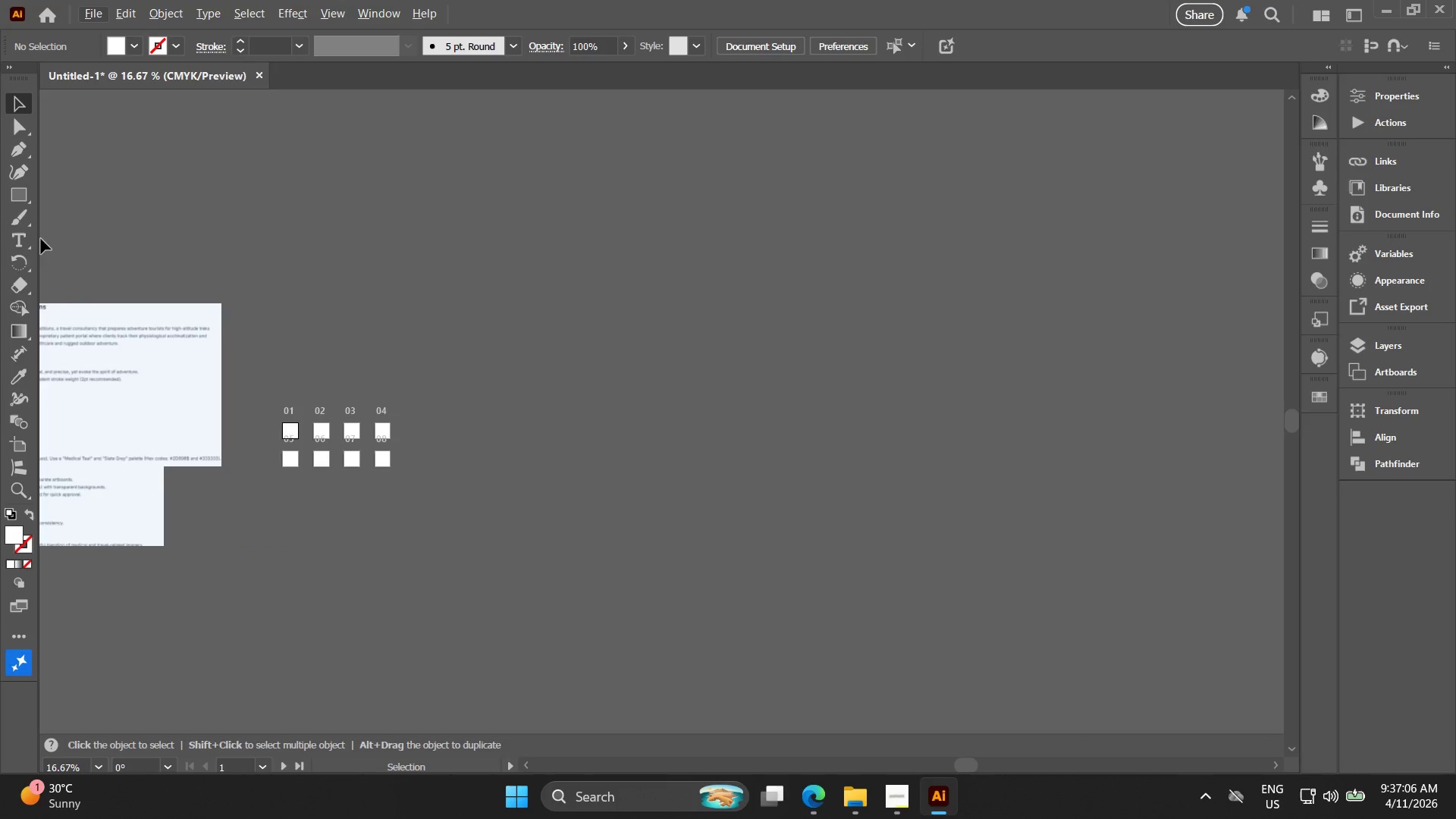 
left_click_drag(start_coordinate=[373, 416], to_coordinate=[180, 397])
 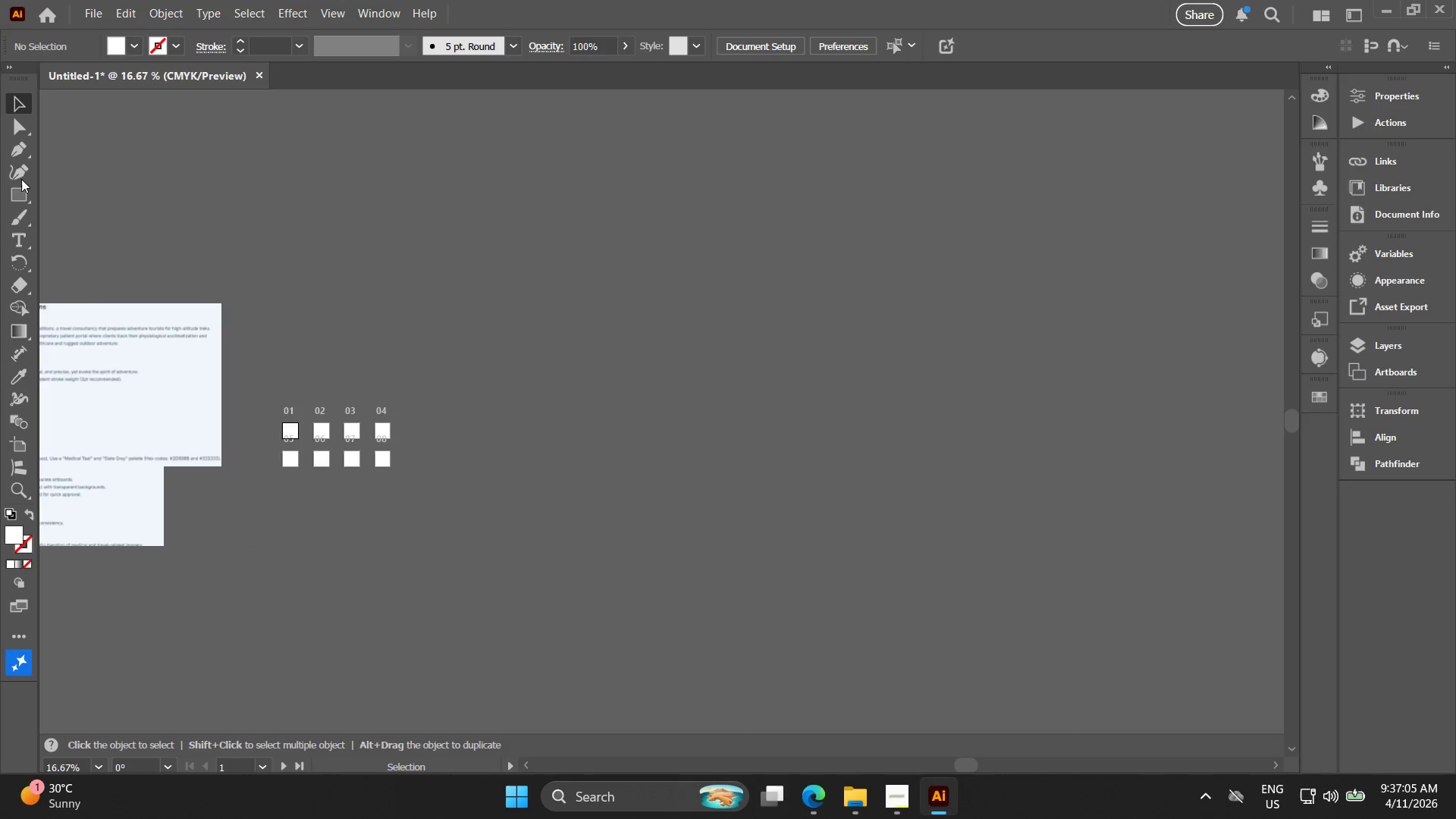 
scroll: coordinate [216, 443], scroll_direction: down, amount: 4.0
 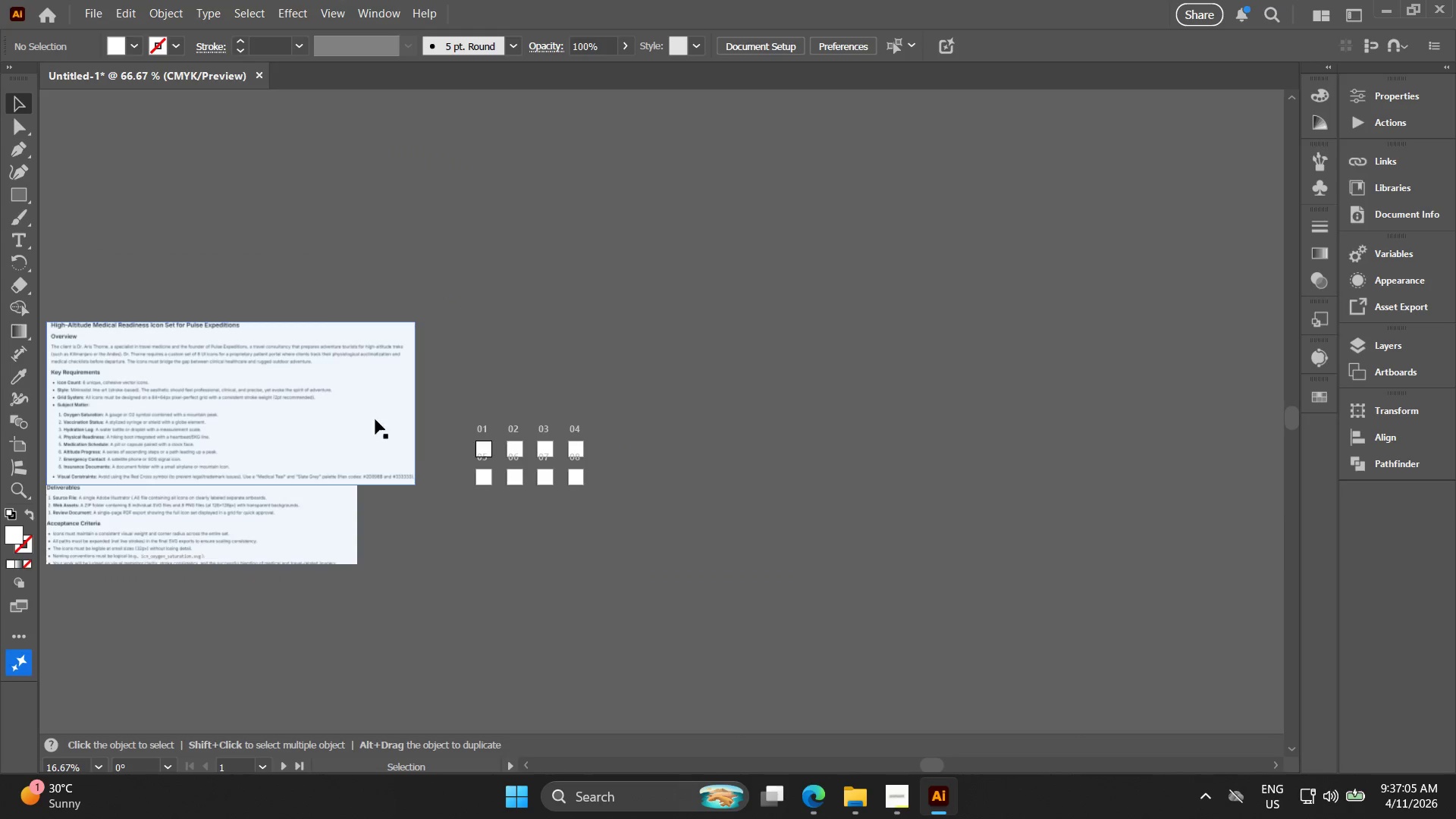 
key(Alt+AltLeft)
 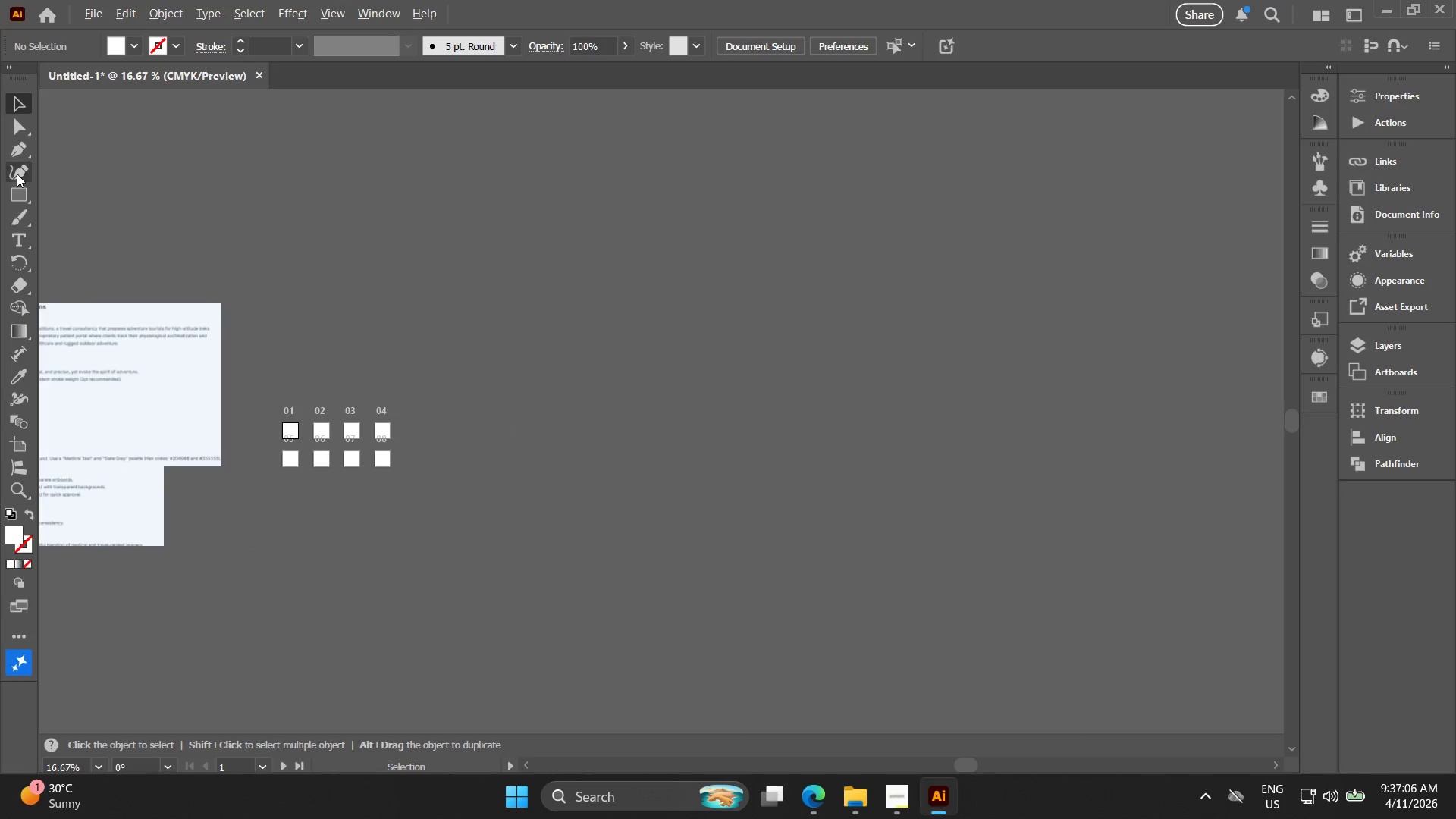 
scroll: coordinate [17, 174], scroll_direction: up, amount: 4.0
 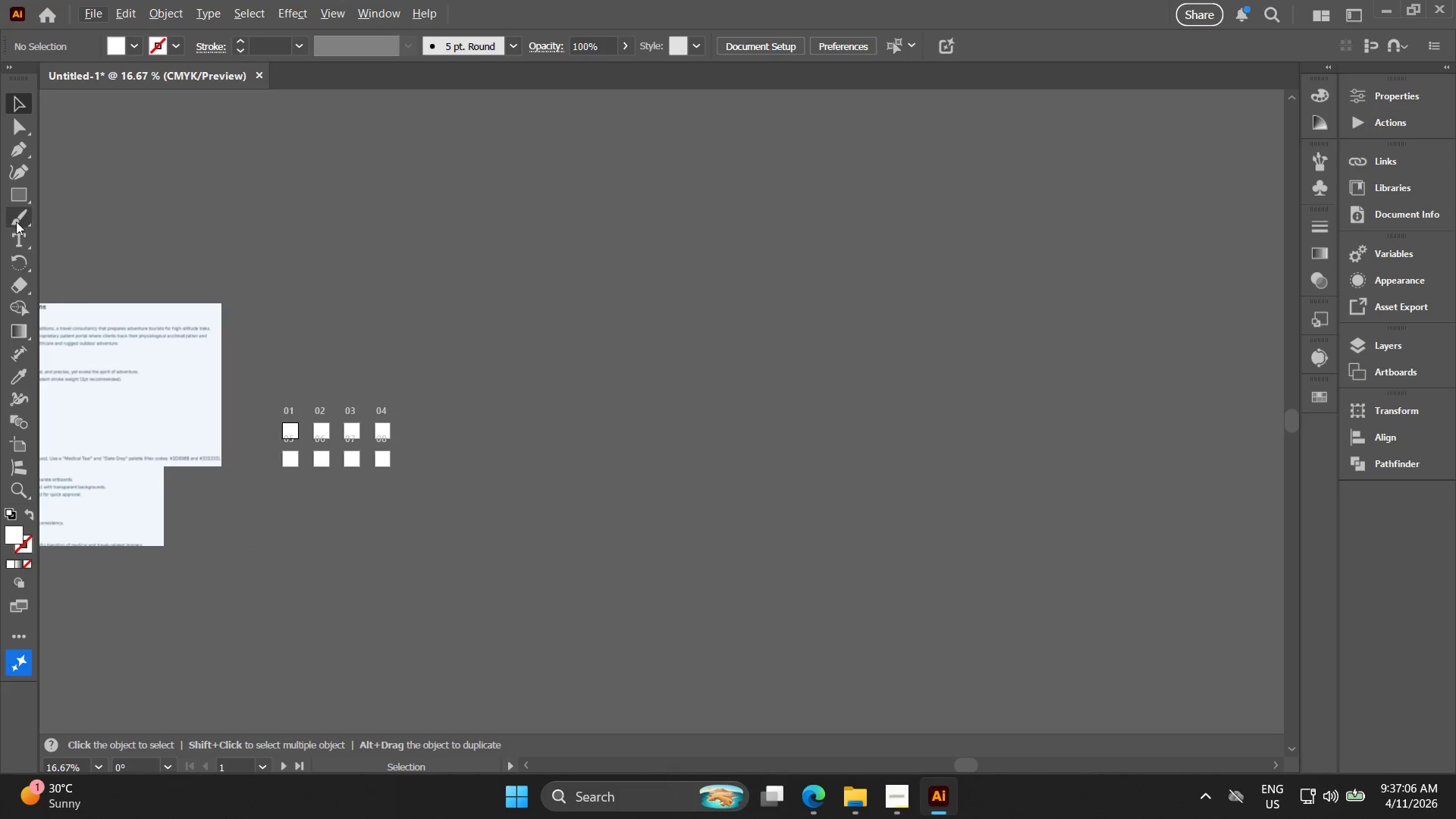 
left_click([20, 190])
 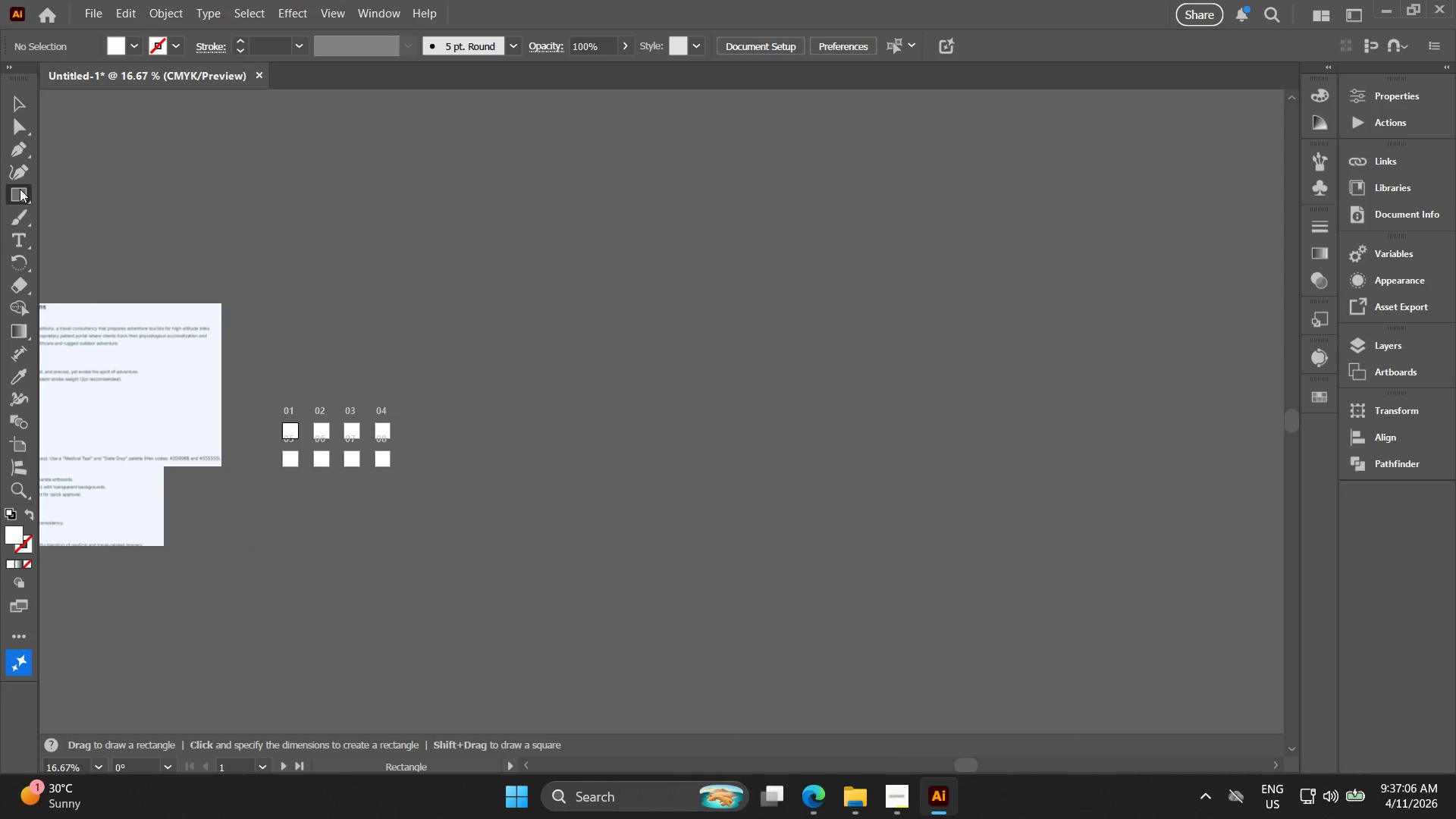 
right_click([20, 187])
 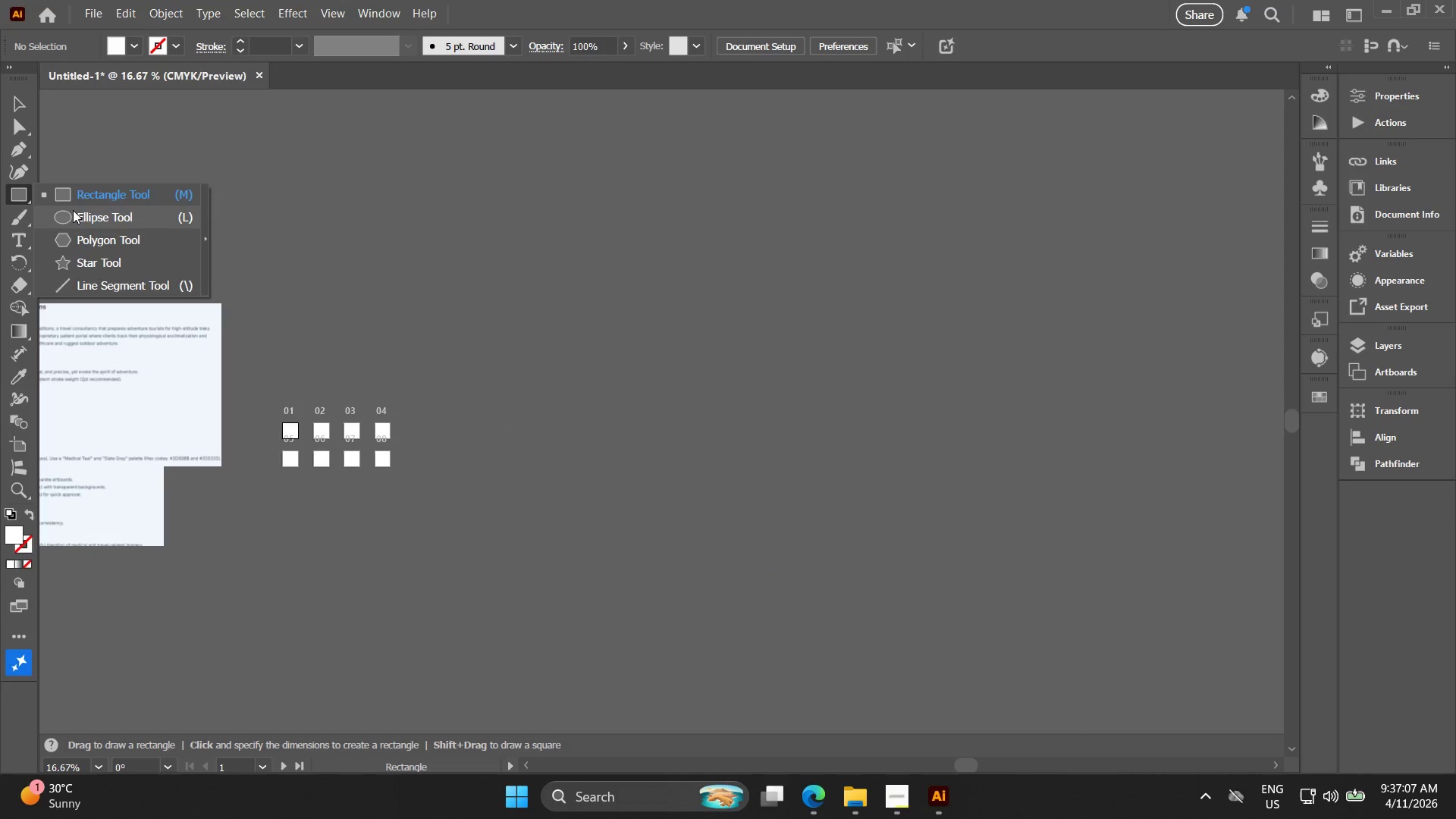 
left_click([73, 210])
 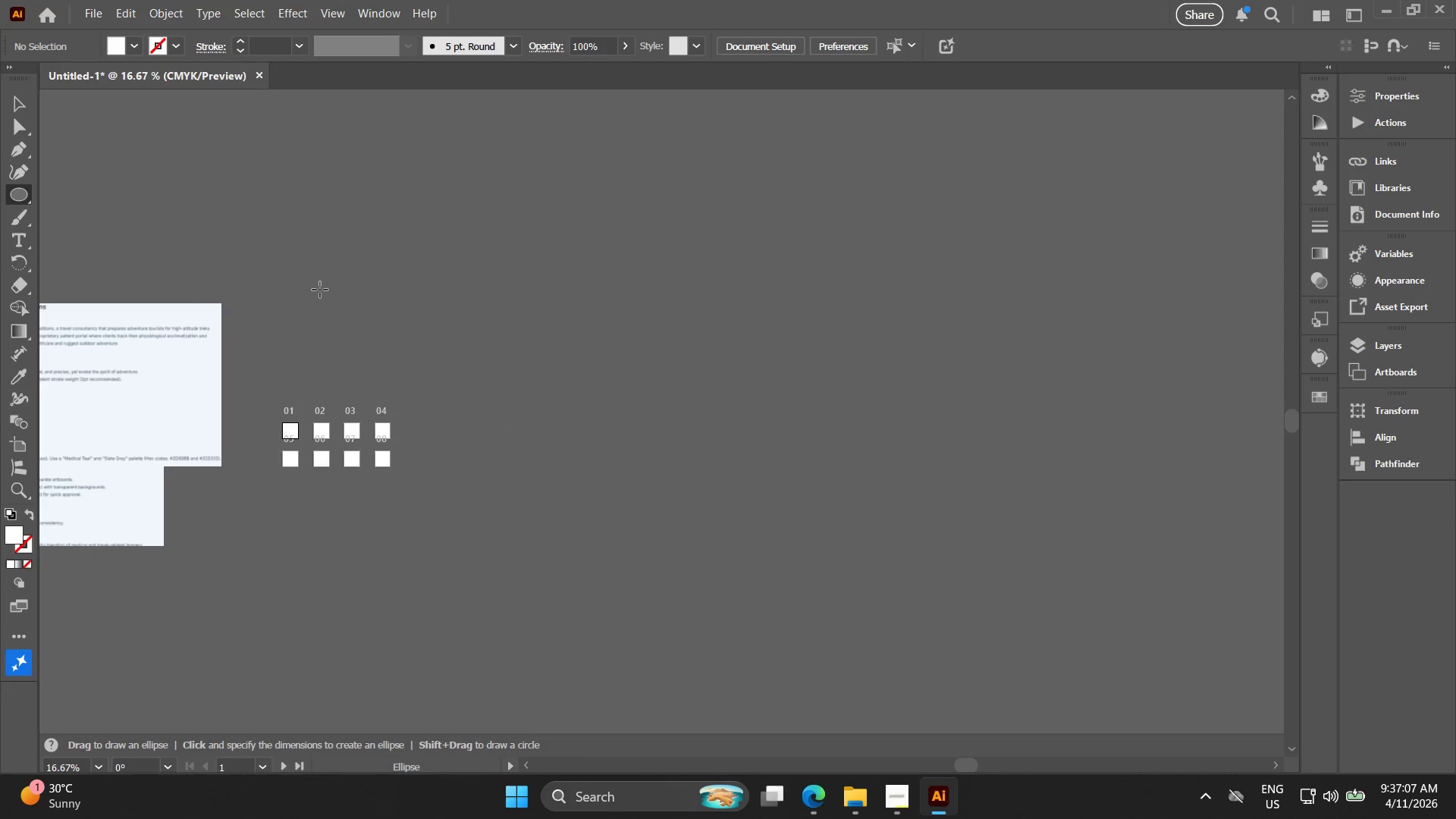 
key(Alt+AltLeft)
 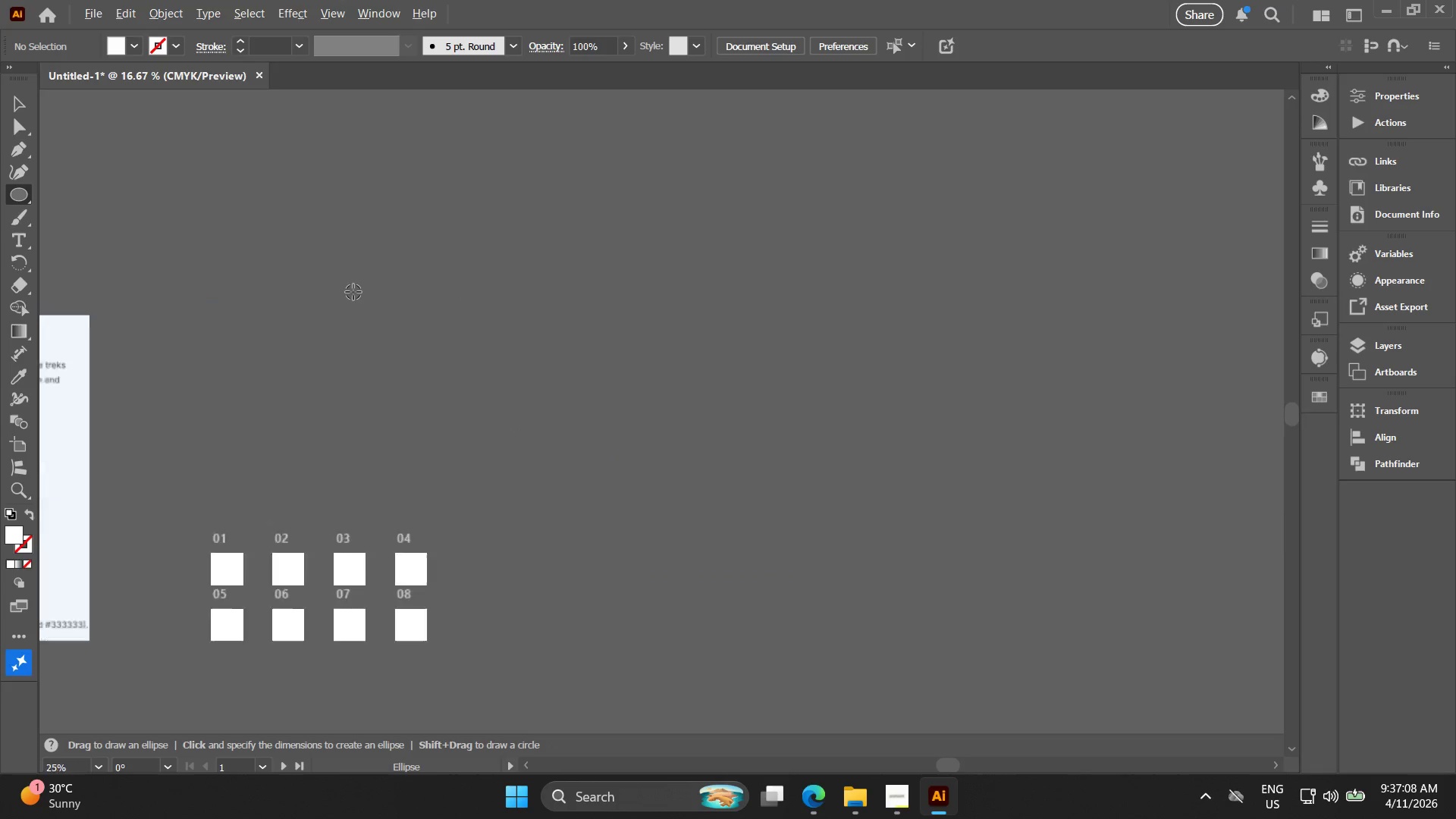 
key(Space)
 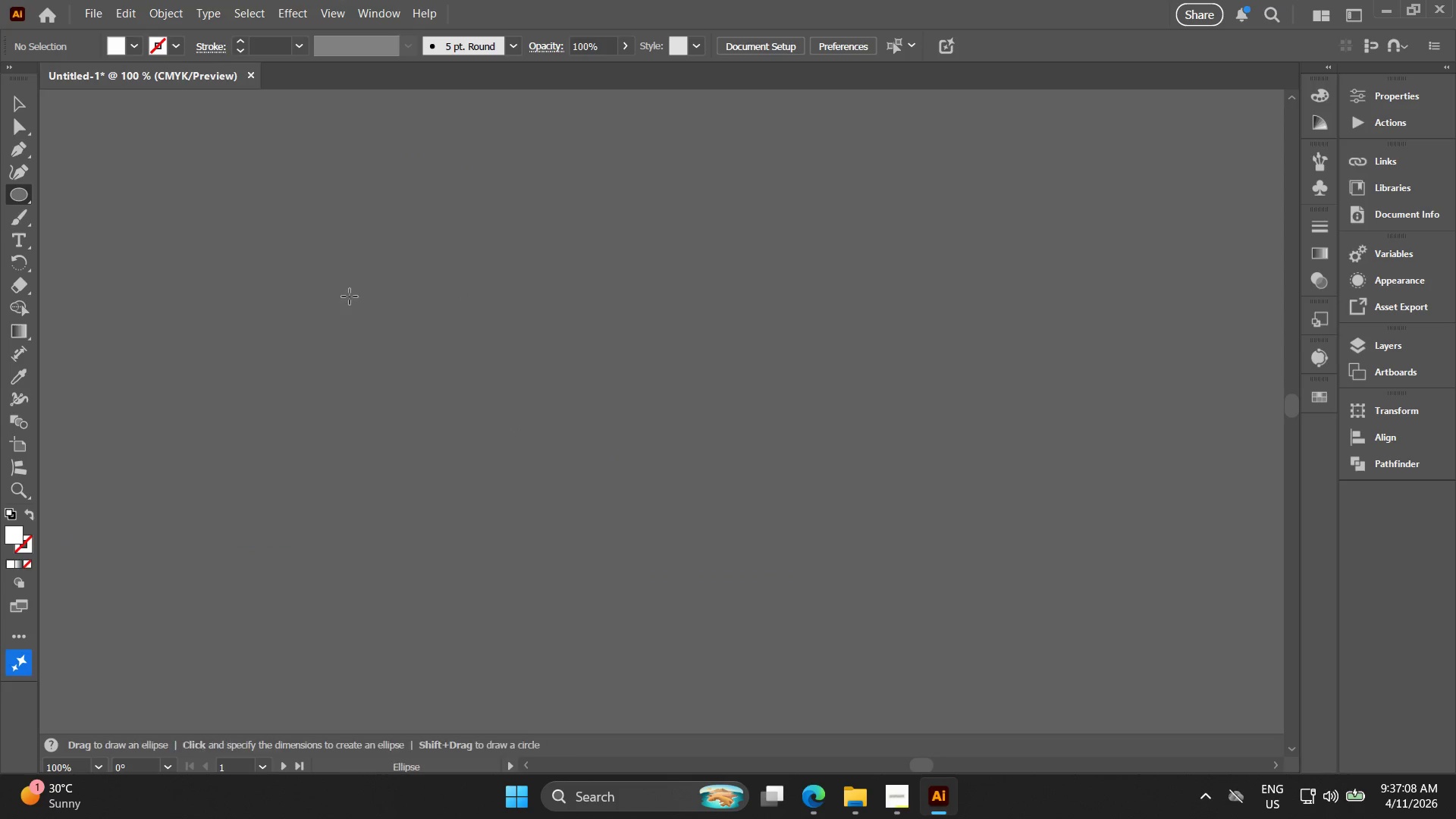 
scroll: coordinate [353, 292], scroll_direction: up, amount: 5.0
 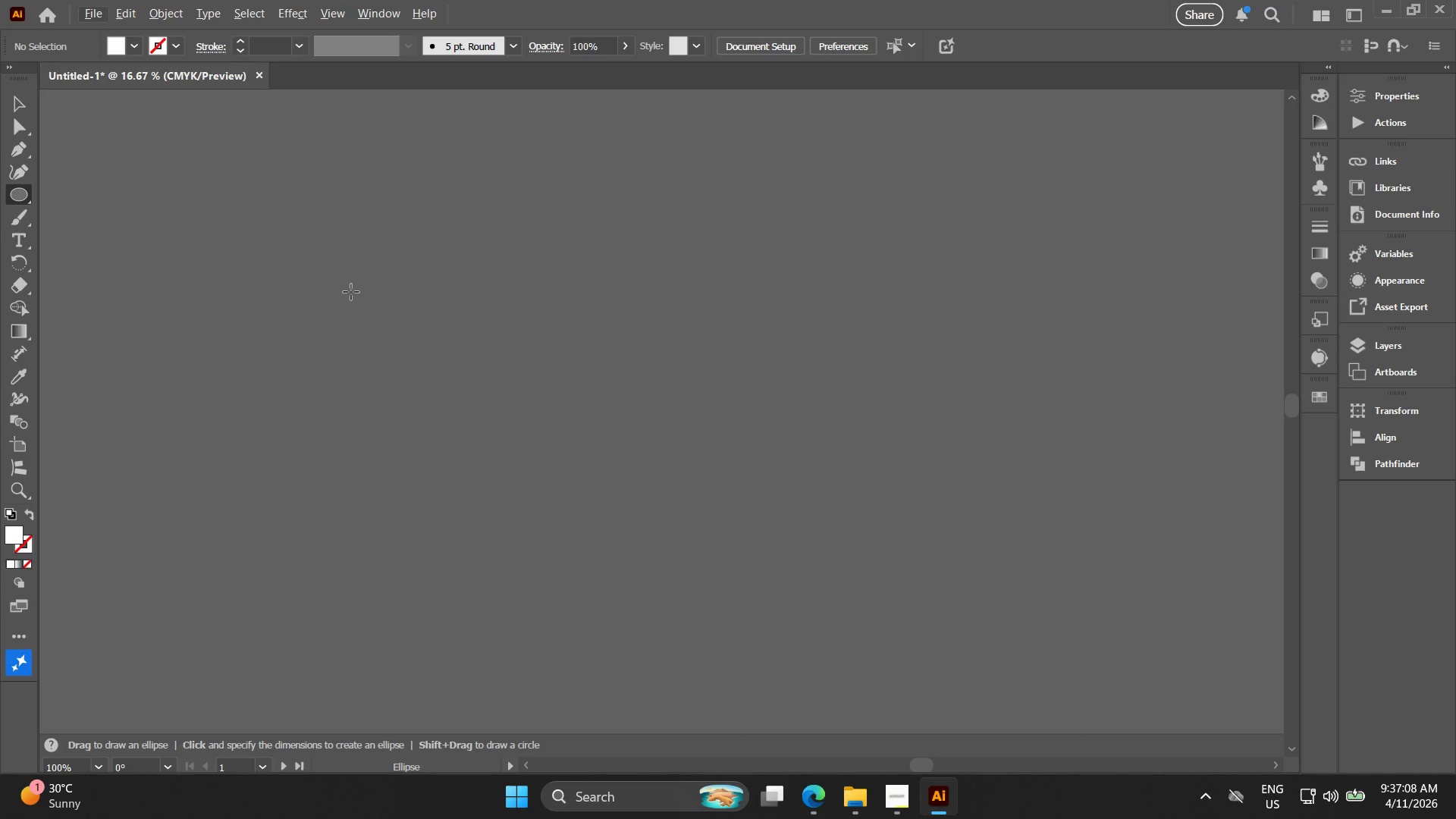 
hold_key(key=ShiftLeft, duration=0.86)